 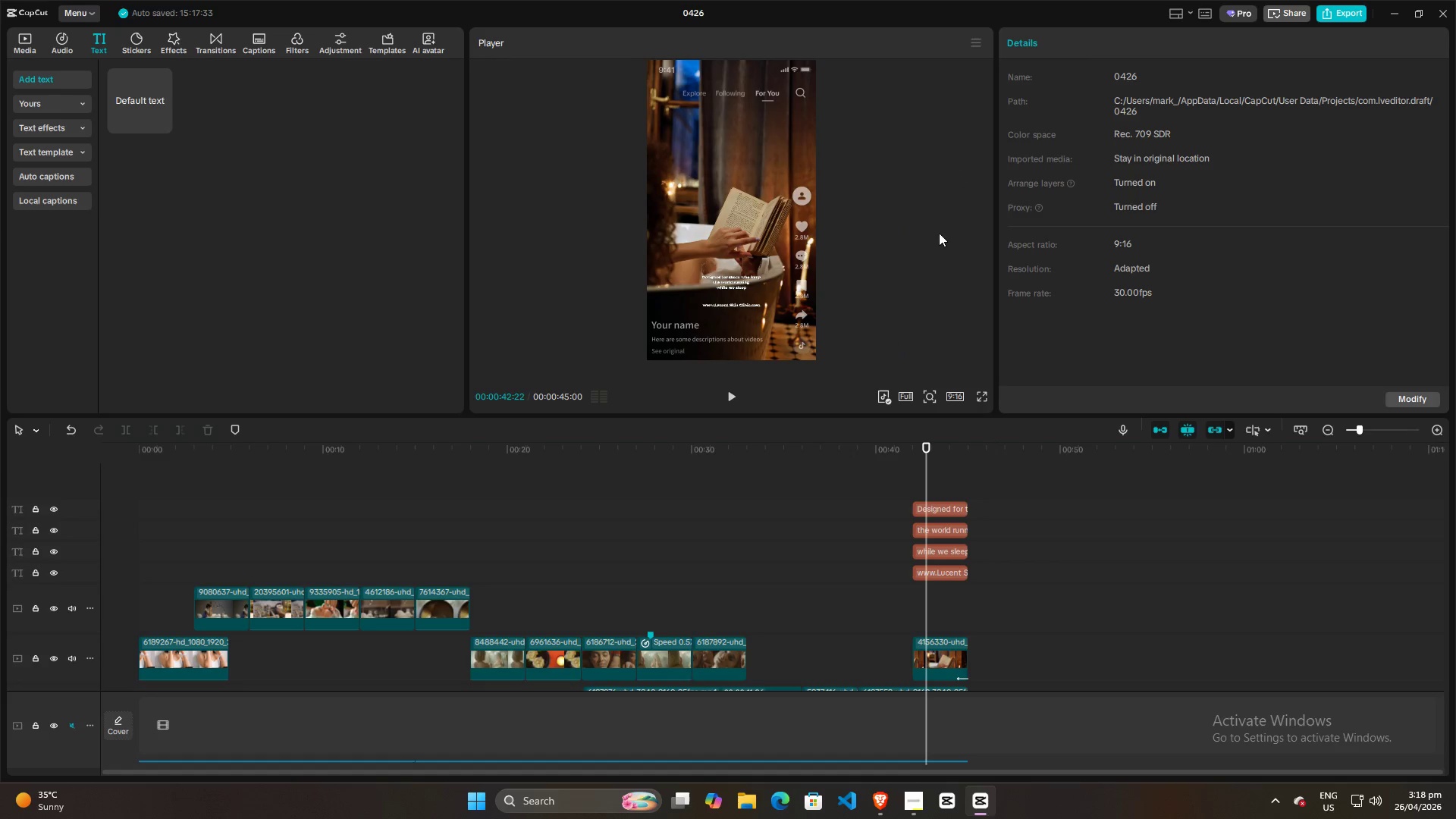 
left_click([937, 504])
 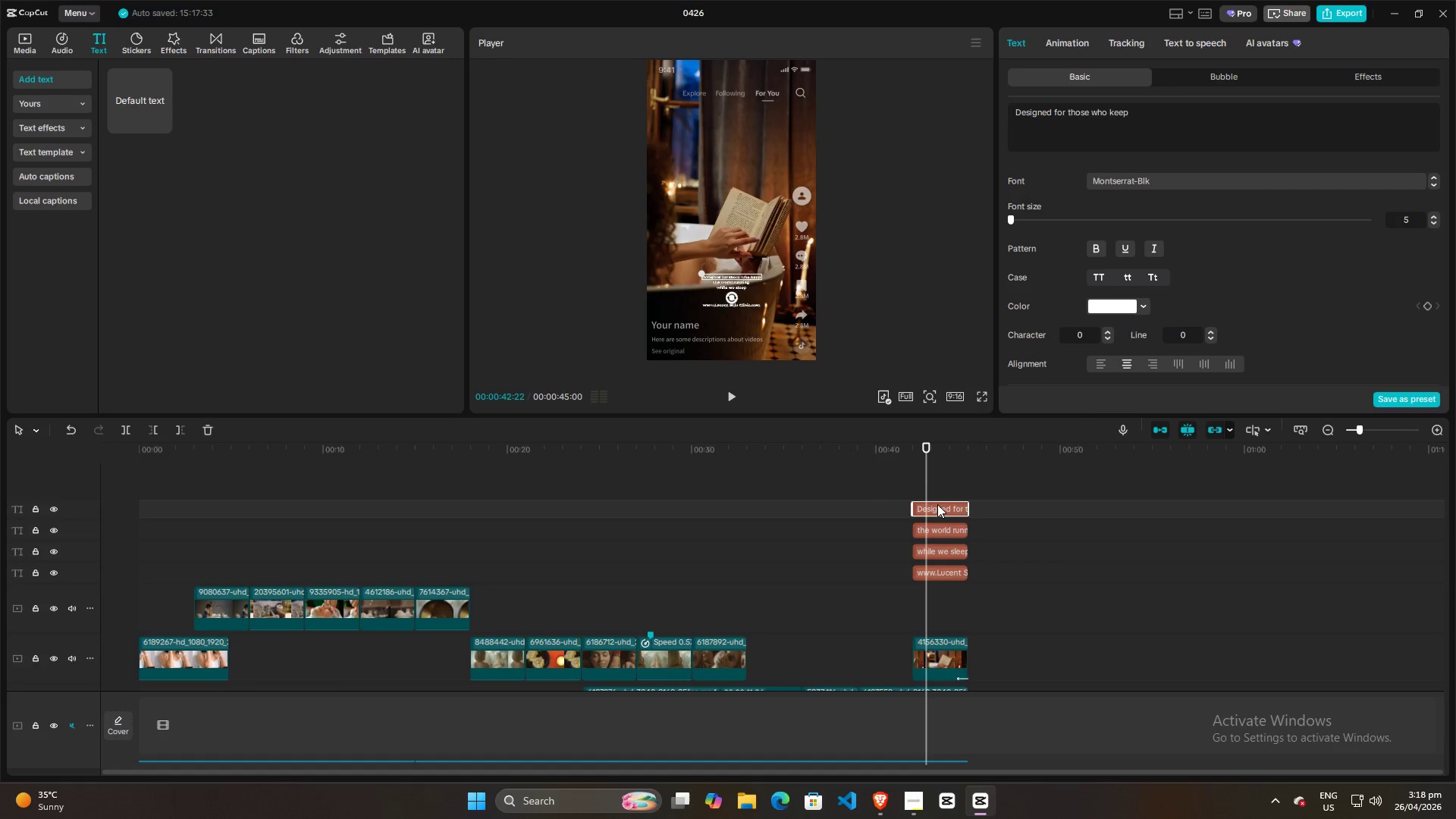 
hold_key(key=AltLeft, duration=1.31)
left_click_drag(start_coordinate=[937, 504], to_coordinate=[940, 486])
 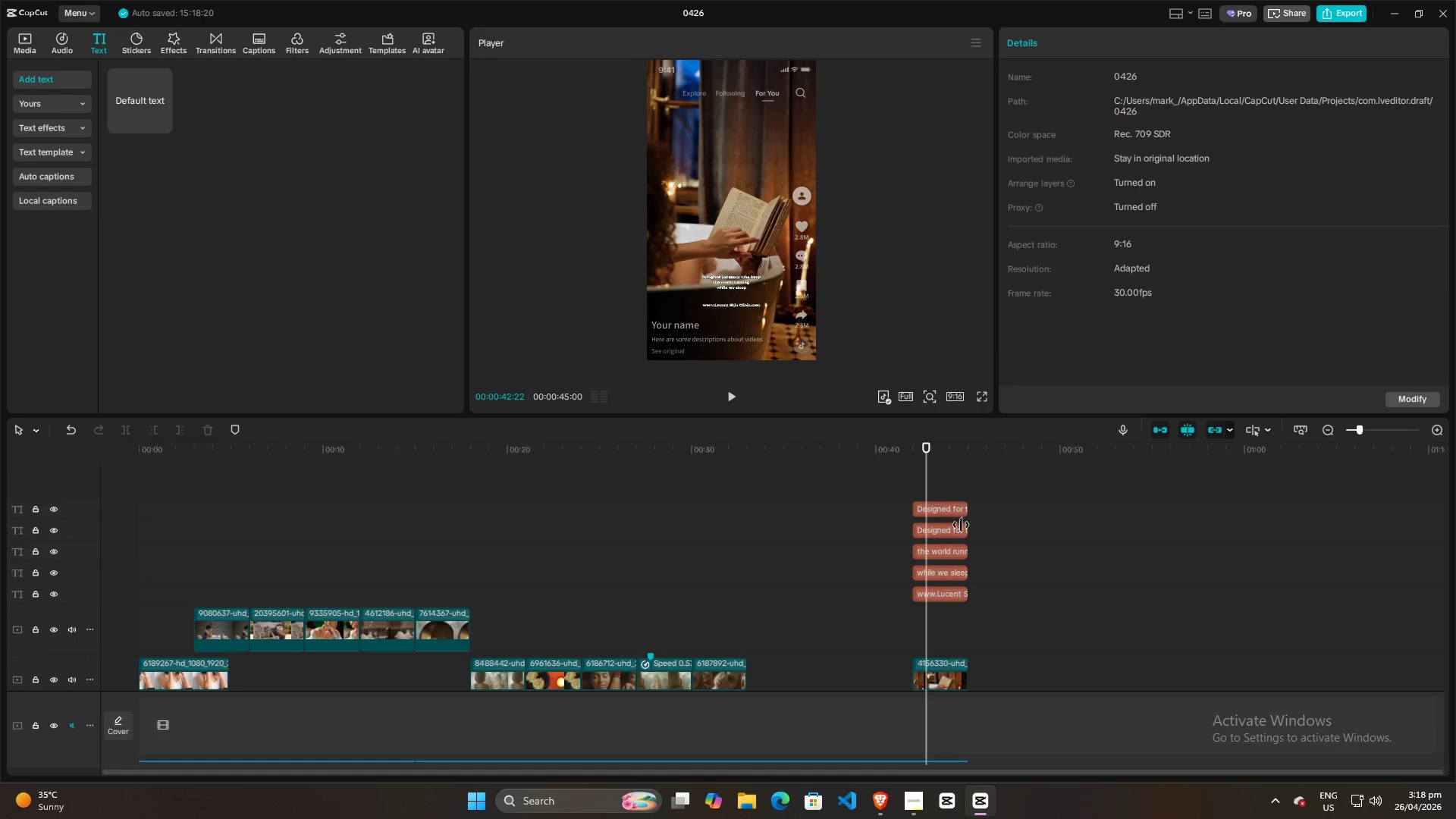 
left_click([946, 501])
 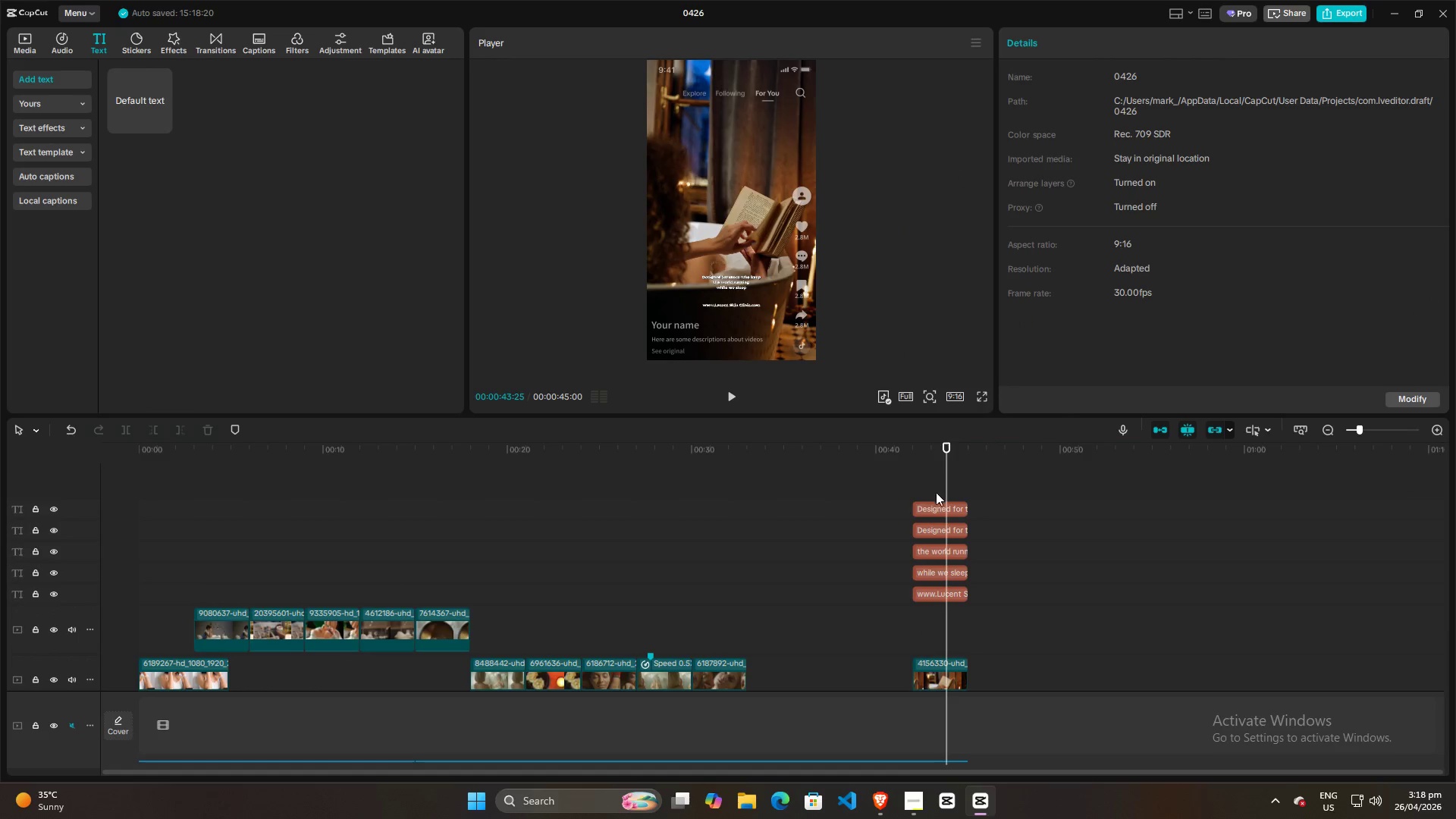 
left_click([931, 513])
 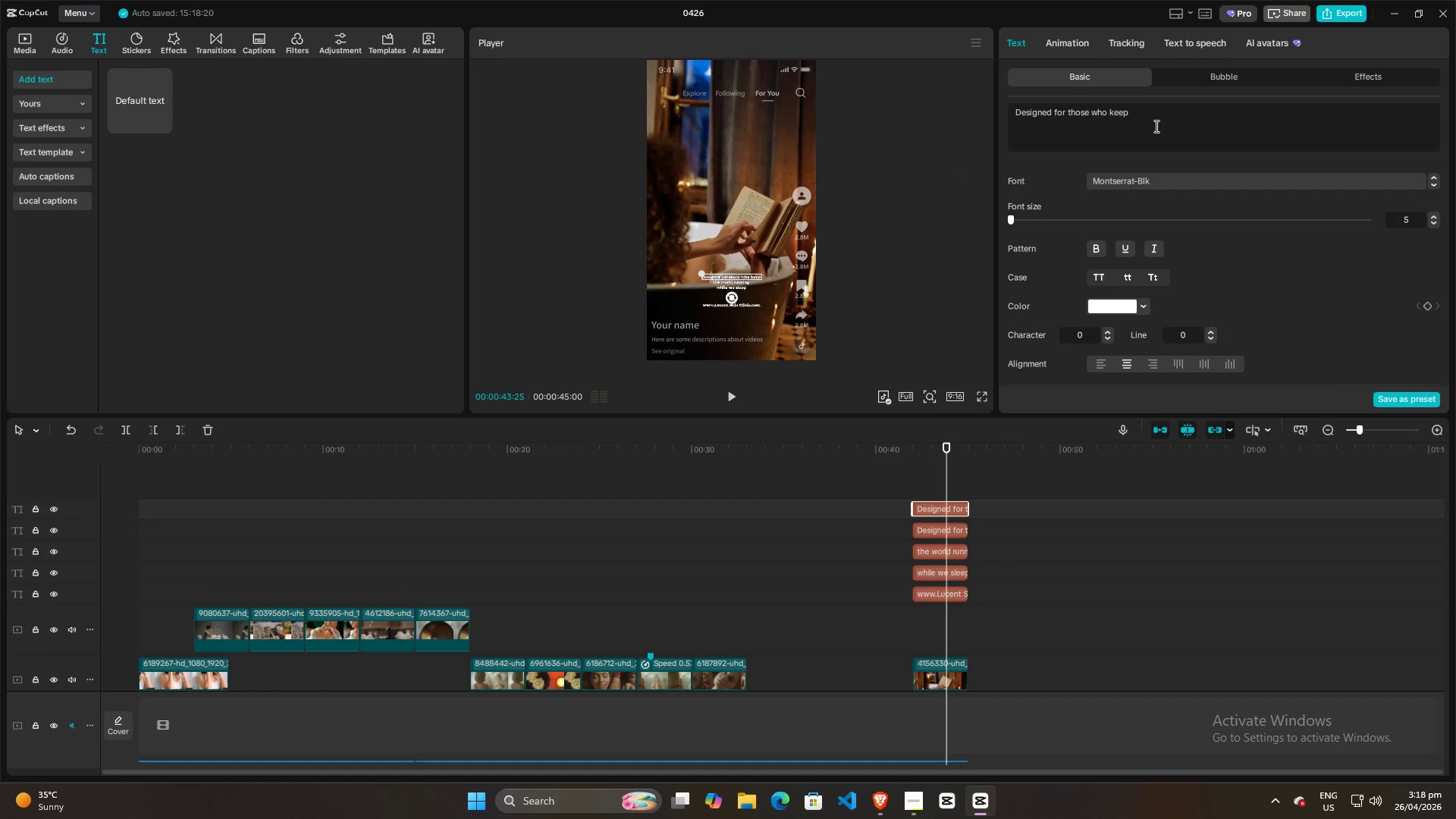 
left_click_drag(start_coordinate=[1157, 106], to_coordinate=[927, 105])
 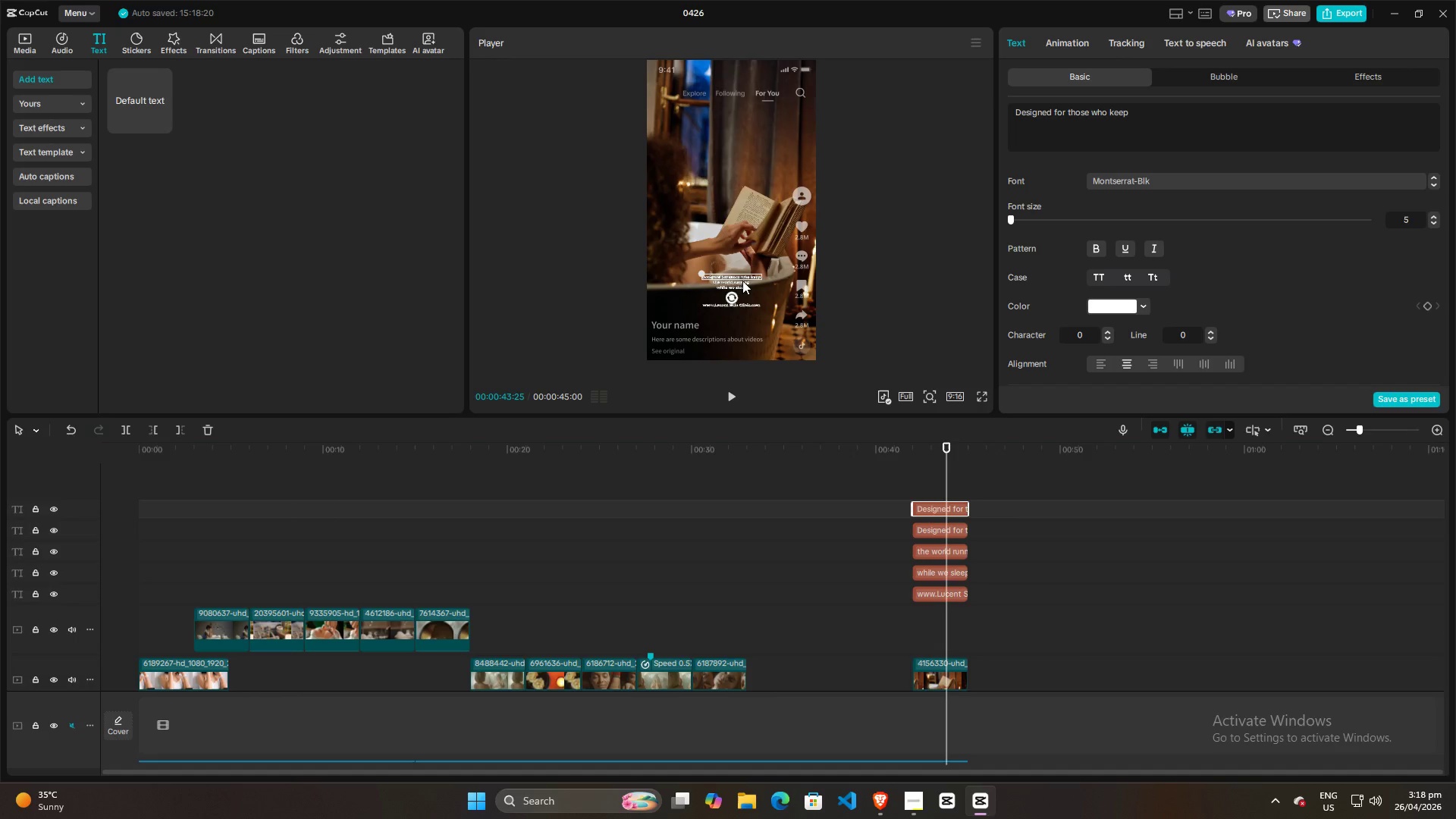 
hold_key(key=ControlLeft, duration=0.58)
scroll: coordinate [748, 334], scroll_direction: up, amount: 2.0
 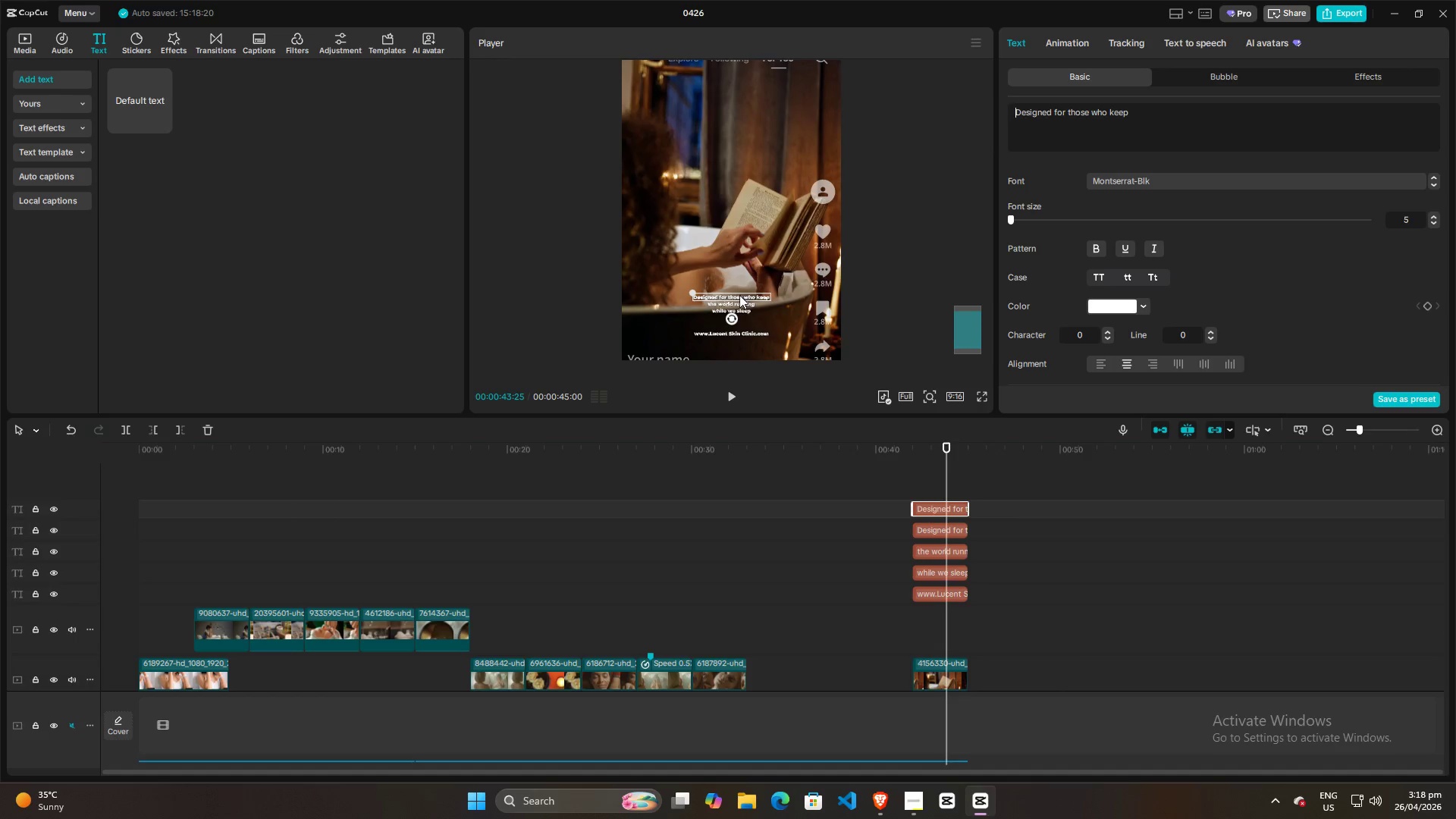 
left_click_drag(start_coordinate=[739, 297], to_coordinate=[736, 207])
 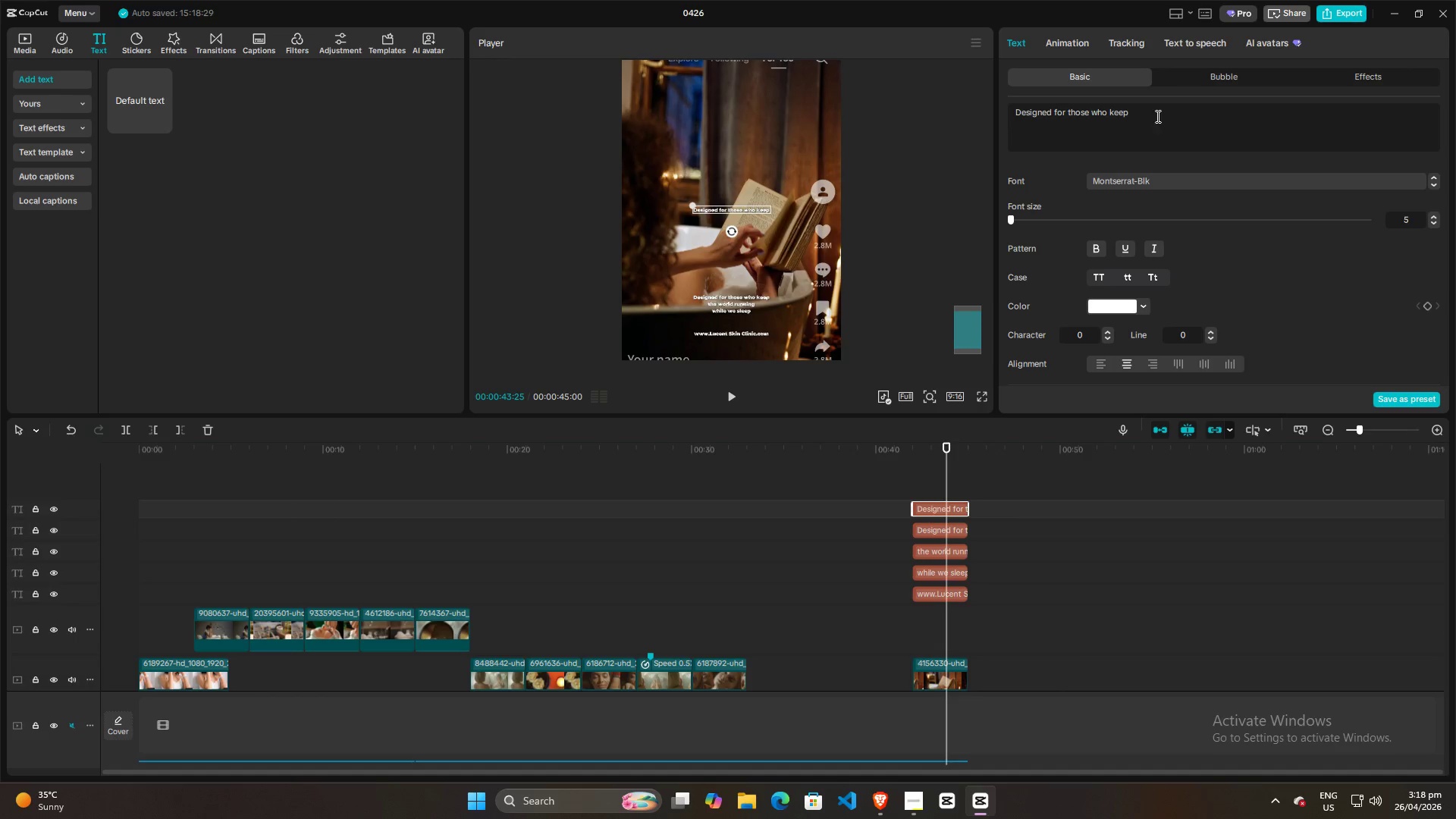 
left_click_drag(start_coordinate=[1155, 114], to_coordinate=[973, 113])
 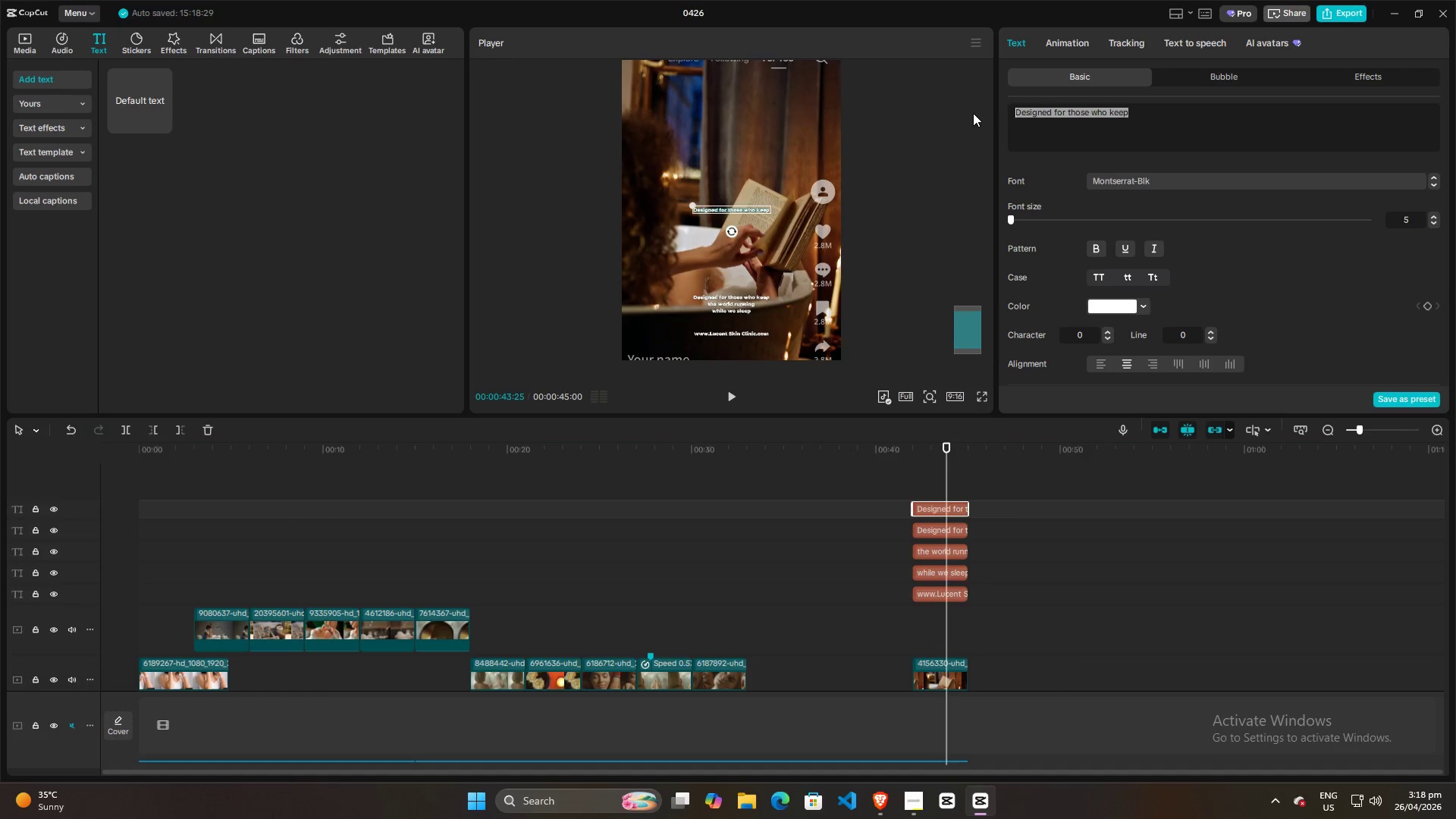 
type(Bookk )
key(Backspace)
key(Backspace)
type( Now)
key(Backspace)
key(Backspace)
key(Backspace)
type(Your Appou)
key(Backspace)
key(Backspace)
key(Backspace)
key(Backspace)
key(Backspace)
key(Backspace)
key(Backspace)
key(Backspace)
key(Backspace)
key(Backspace)
type(Now)
 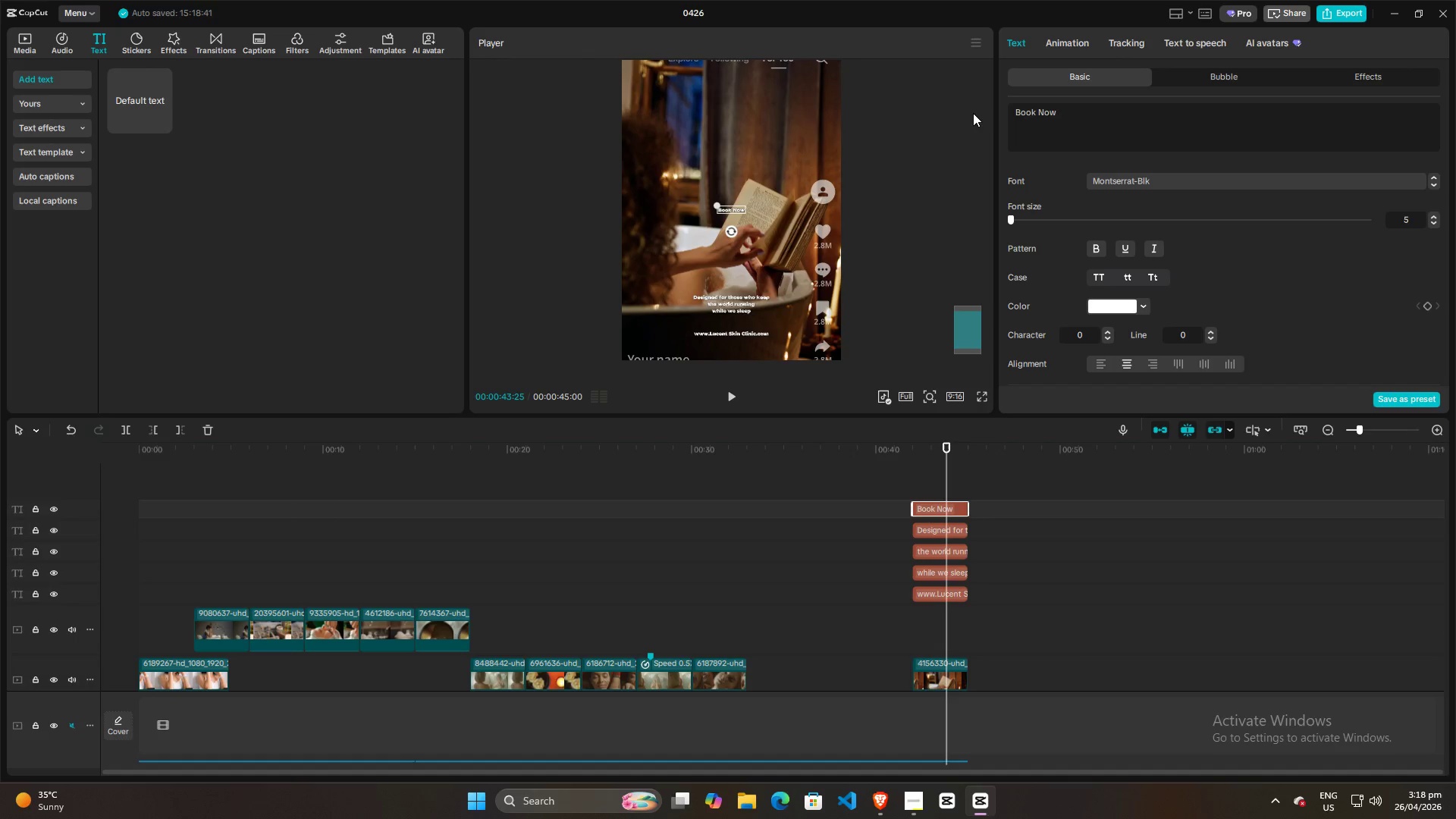 
left_click([739, 210])
 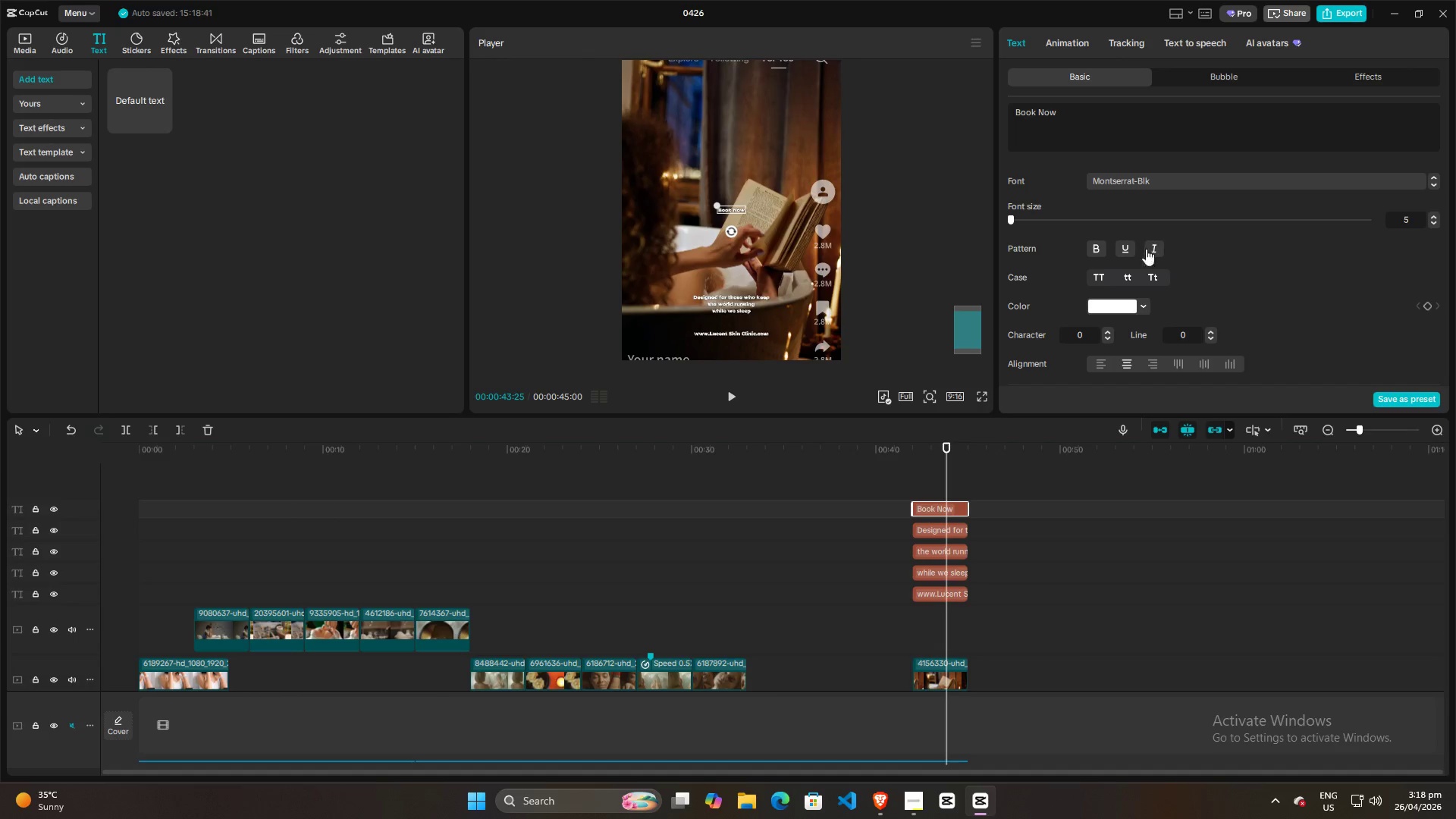 
scroll: coordinate [1141, 164], scroll_direction: down, amount: 3.0
 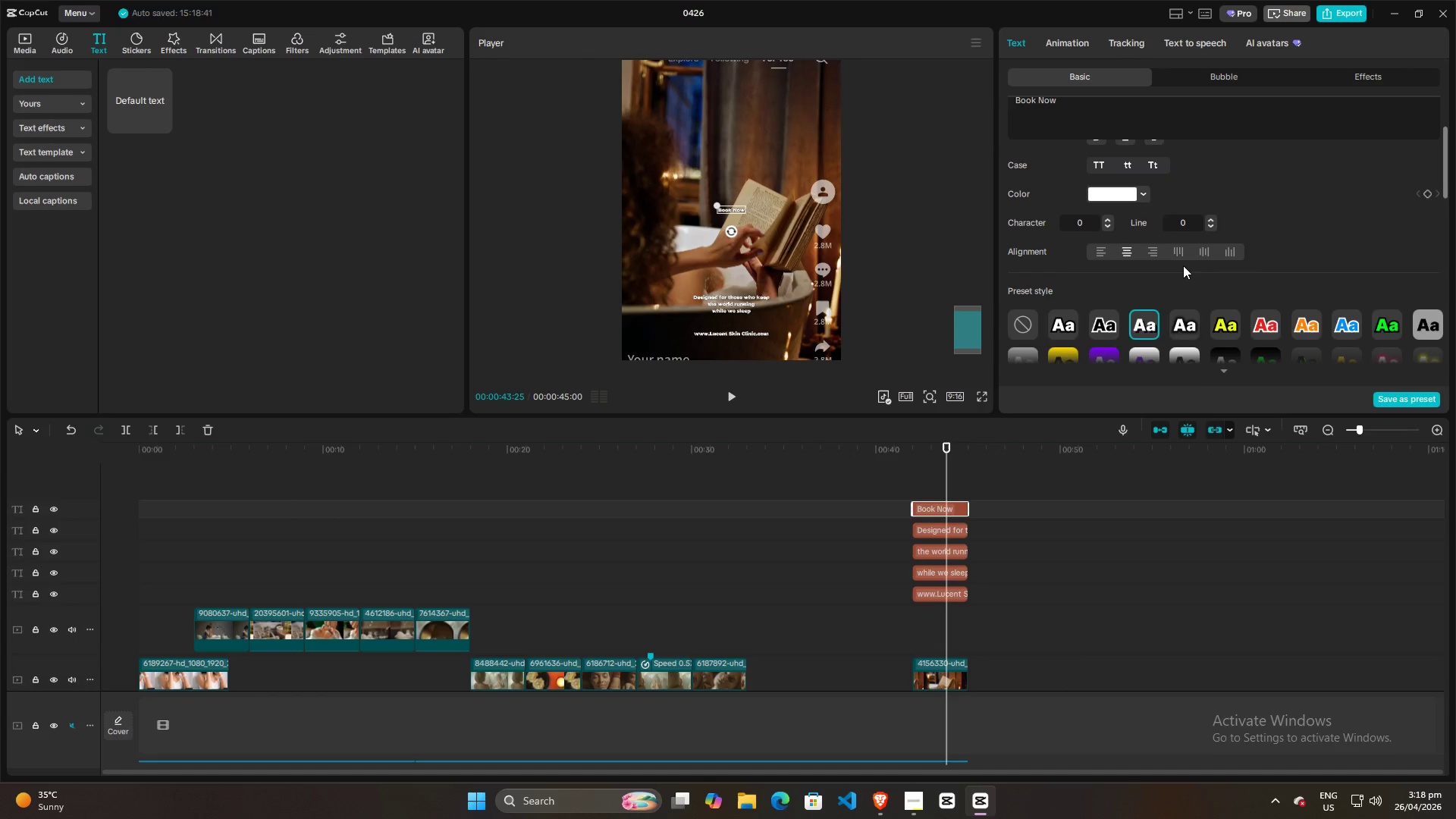 
scroll: coordinate [1183, 265], scroll_direction: up, amount: 3.0
 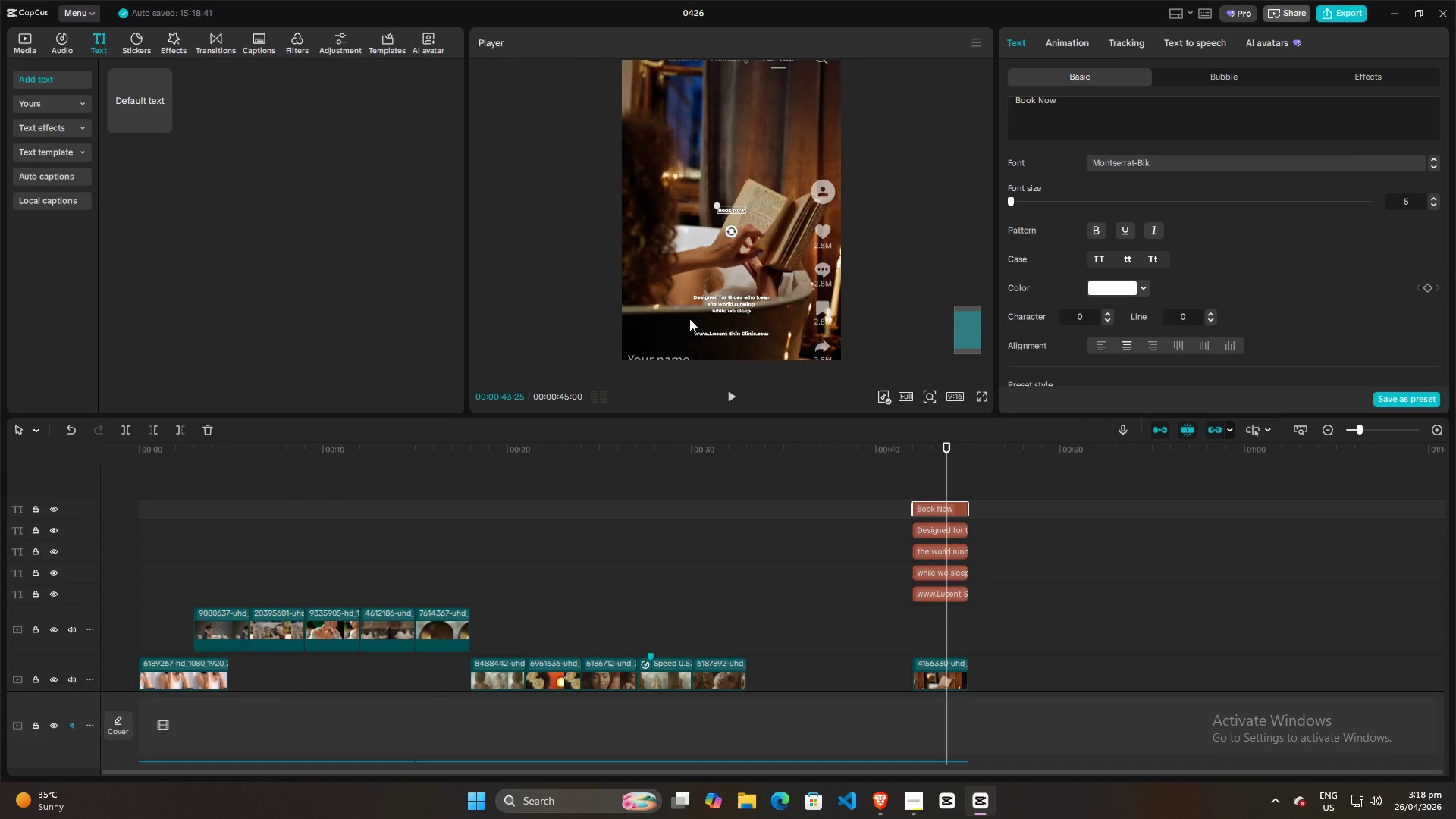 
left_click([689, 318])
 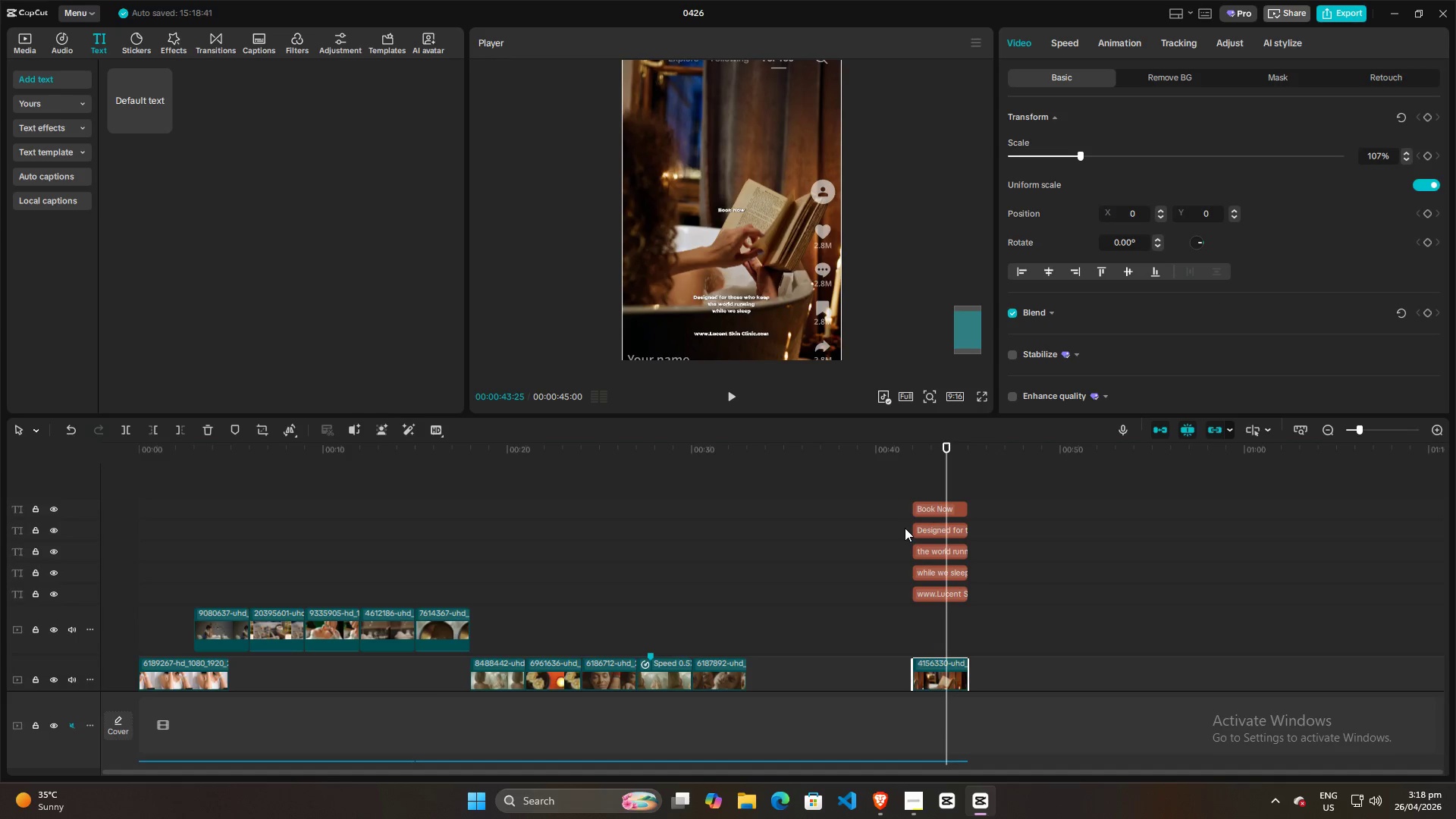 
left_click_drag(start_coordinate=[904, 526], to_coordinate=[974, 582])
 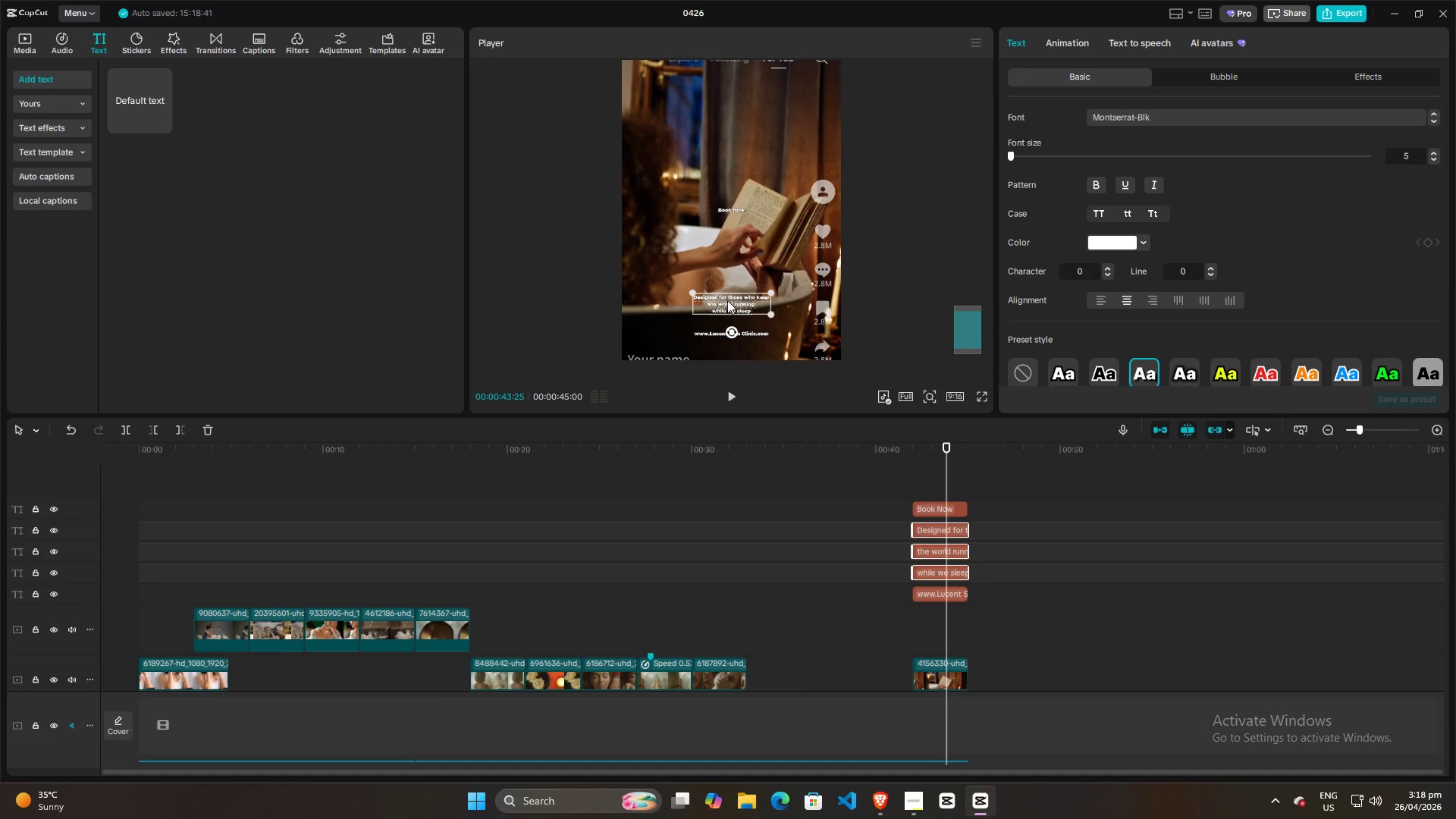 
left_click_drag(start_coordinate=[727, 300], to_coordinate=[730, 253])
 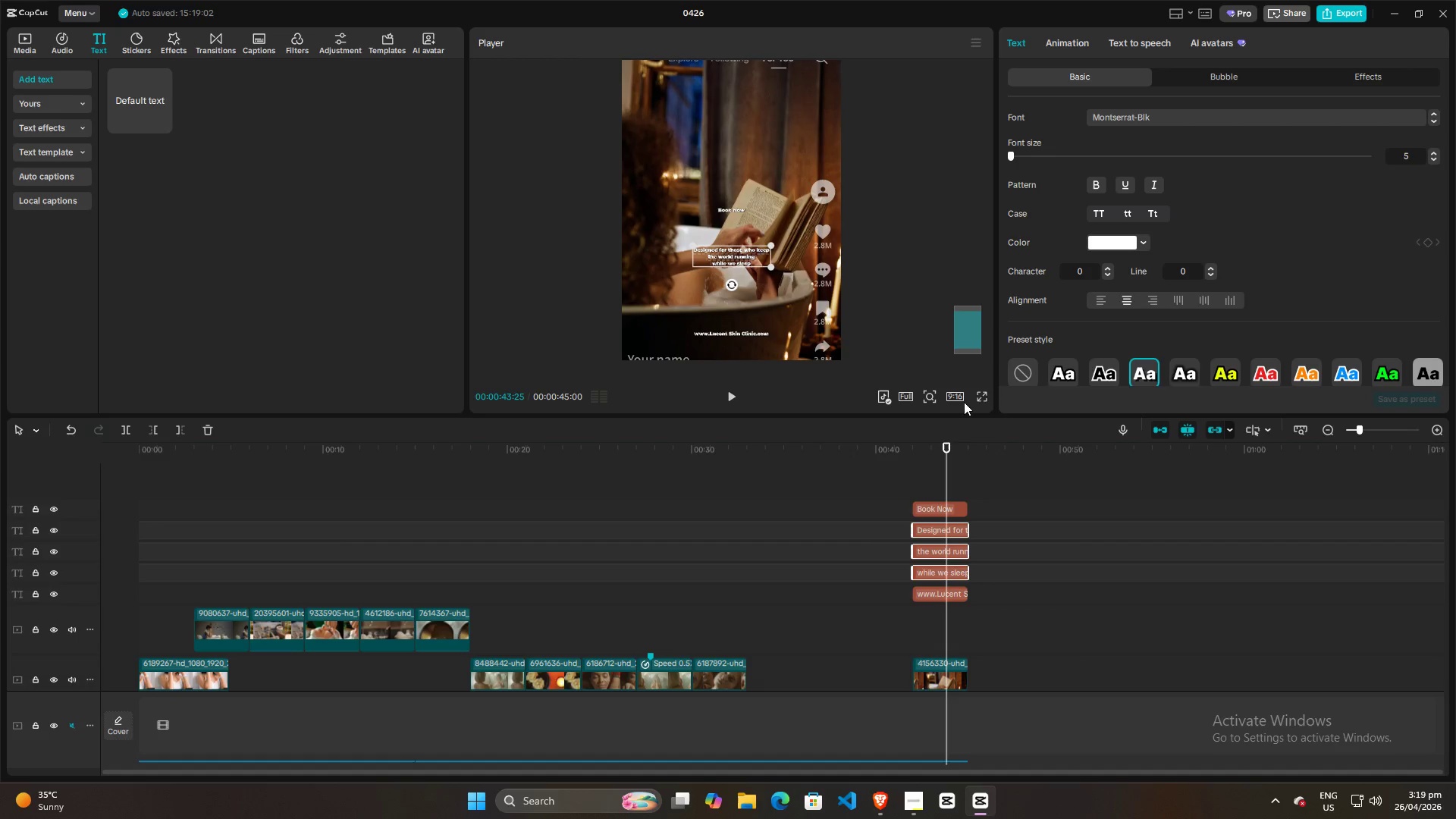 
left_click([980, 395])
 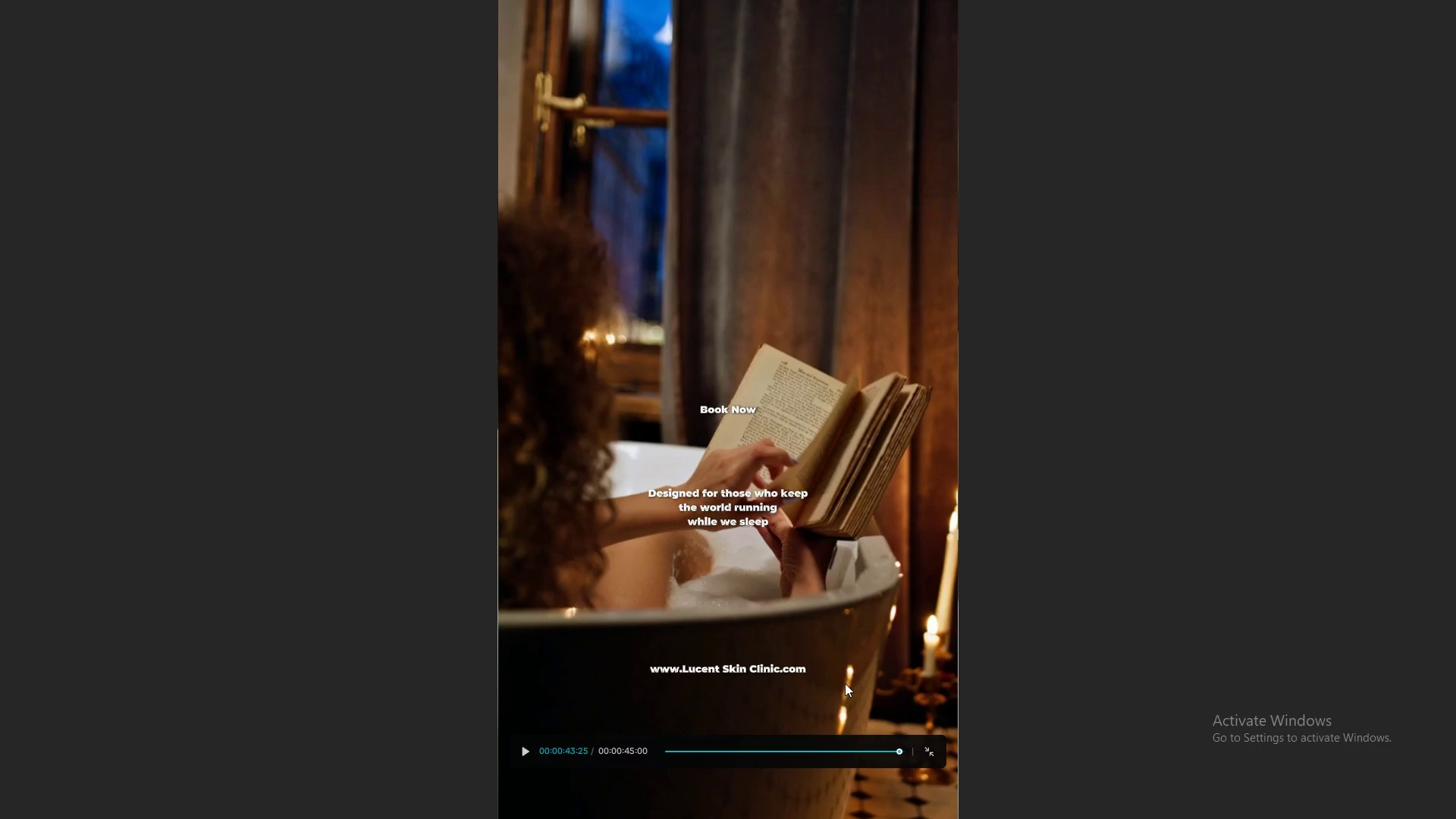 
left_click([885, 752])
 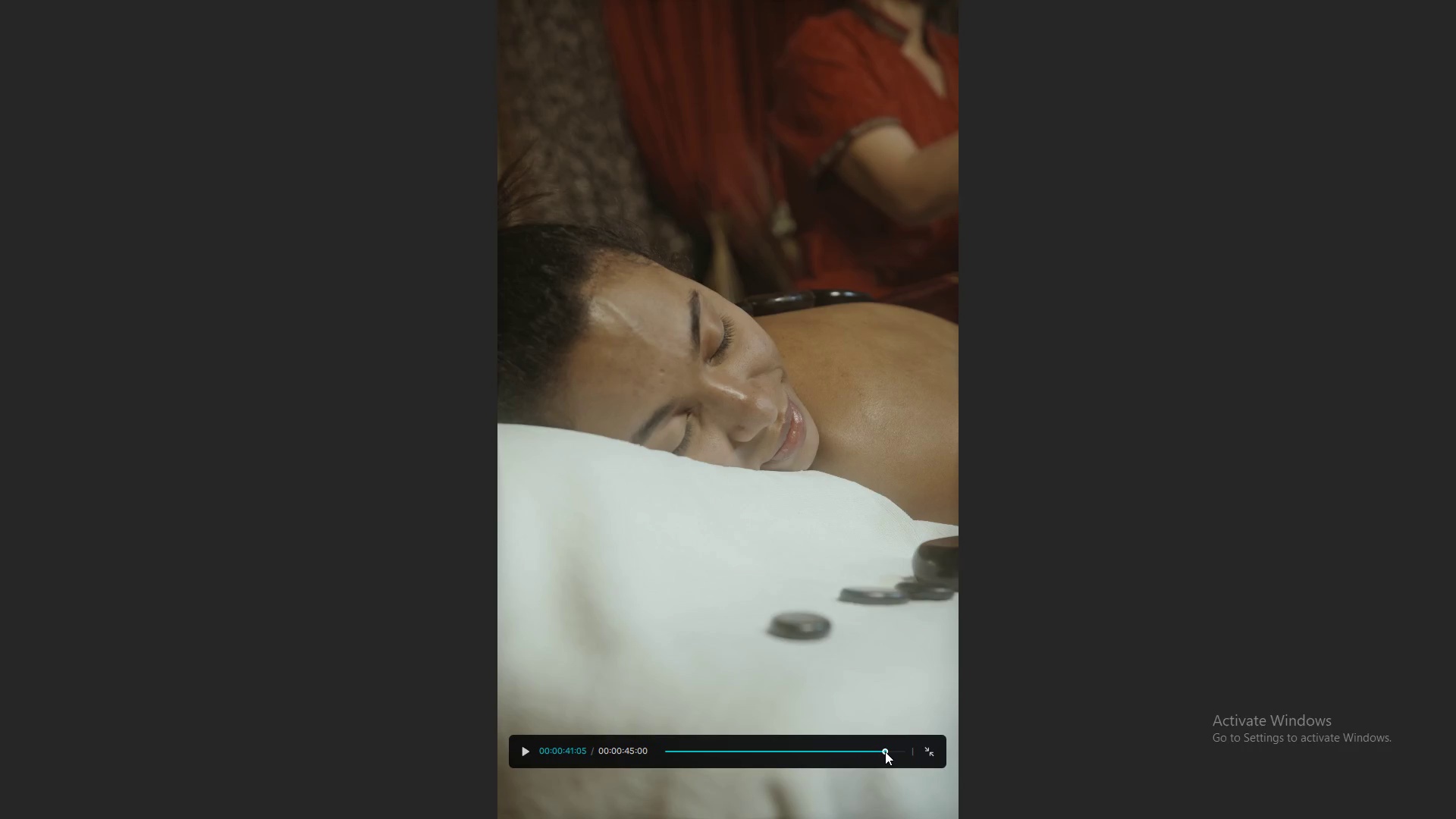 
key(Space)
 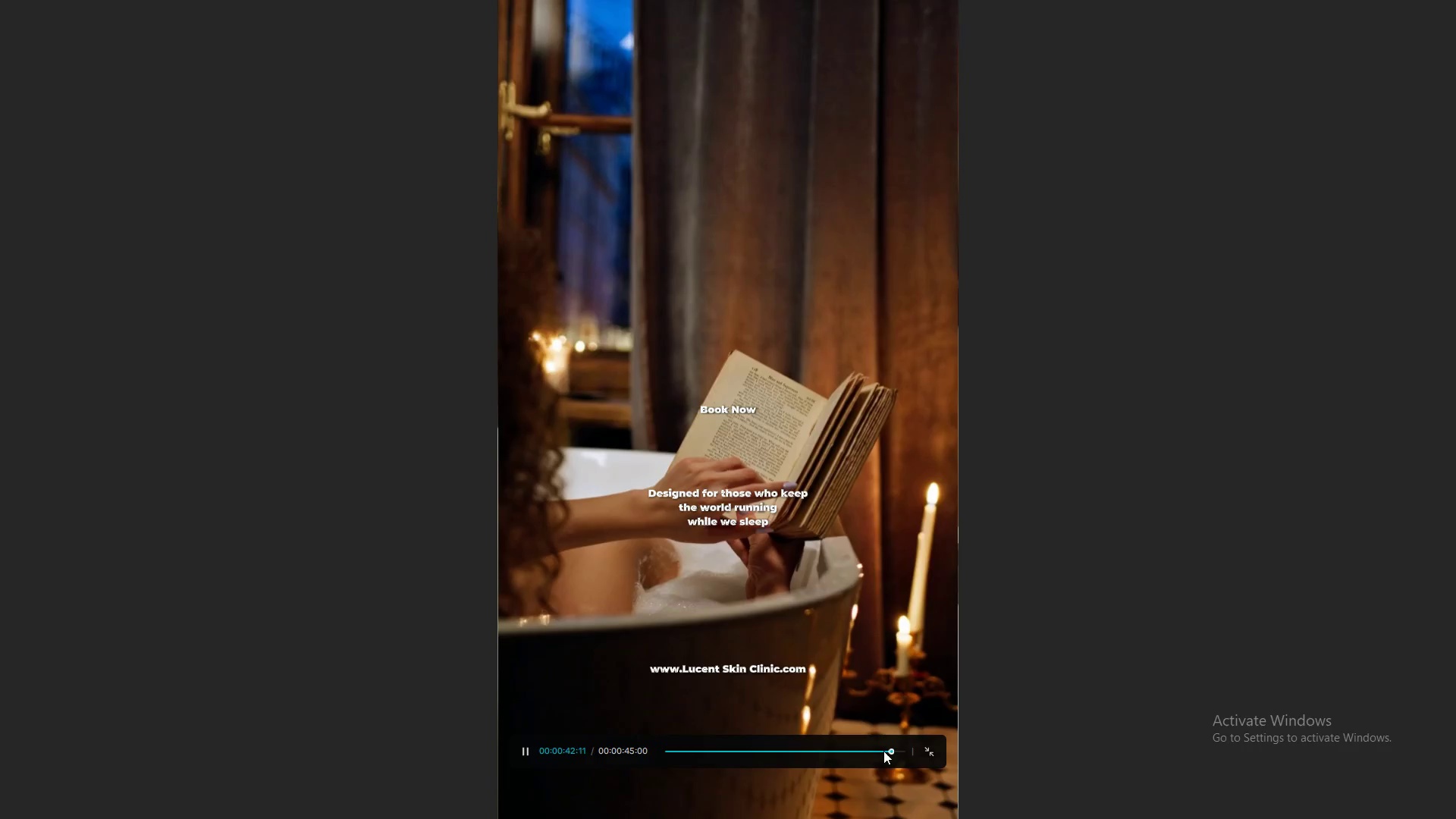 
key(Space)
 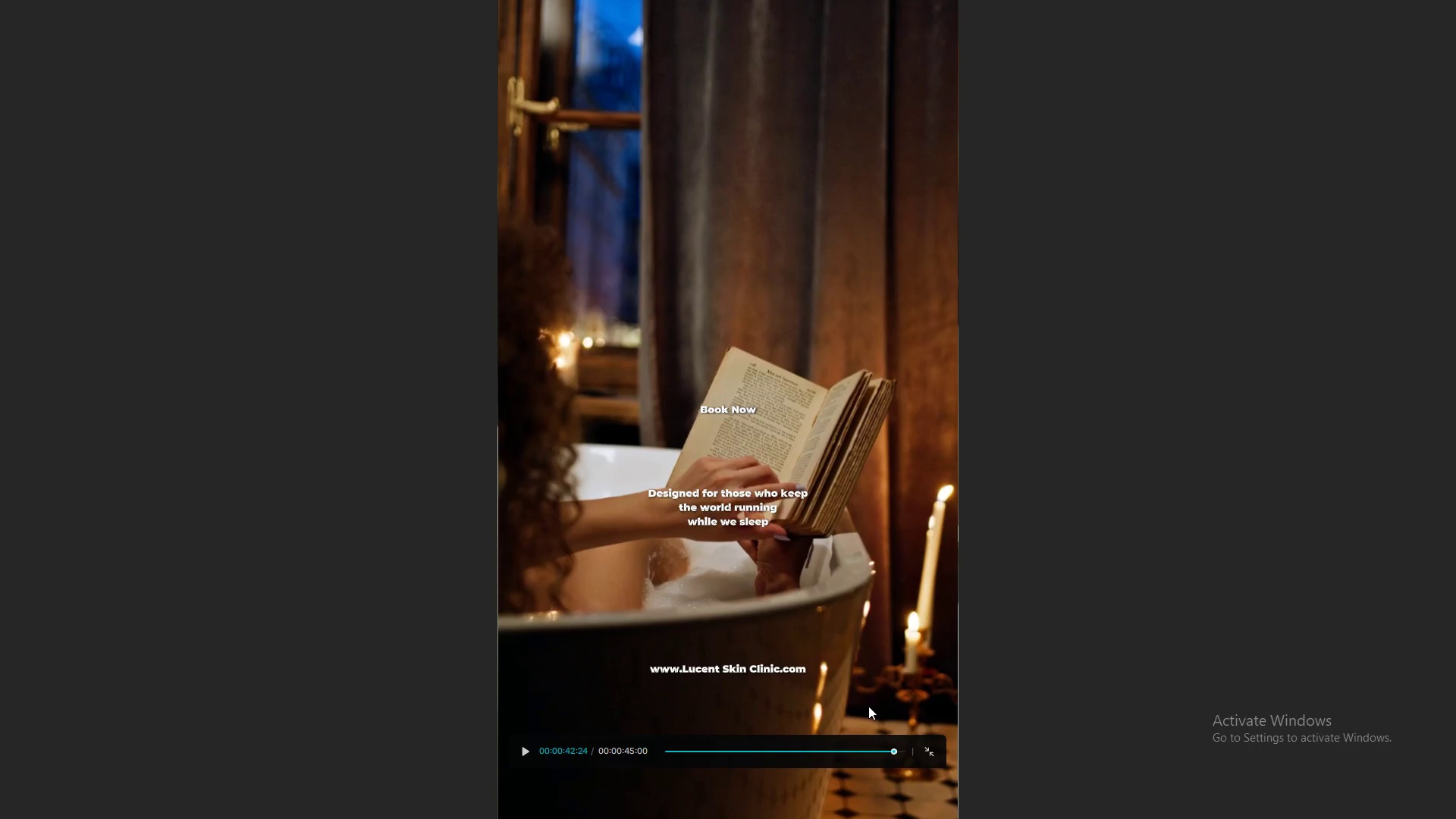 
key(Alt+AltLeft)
 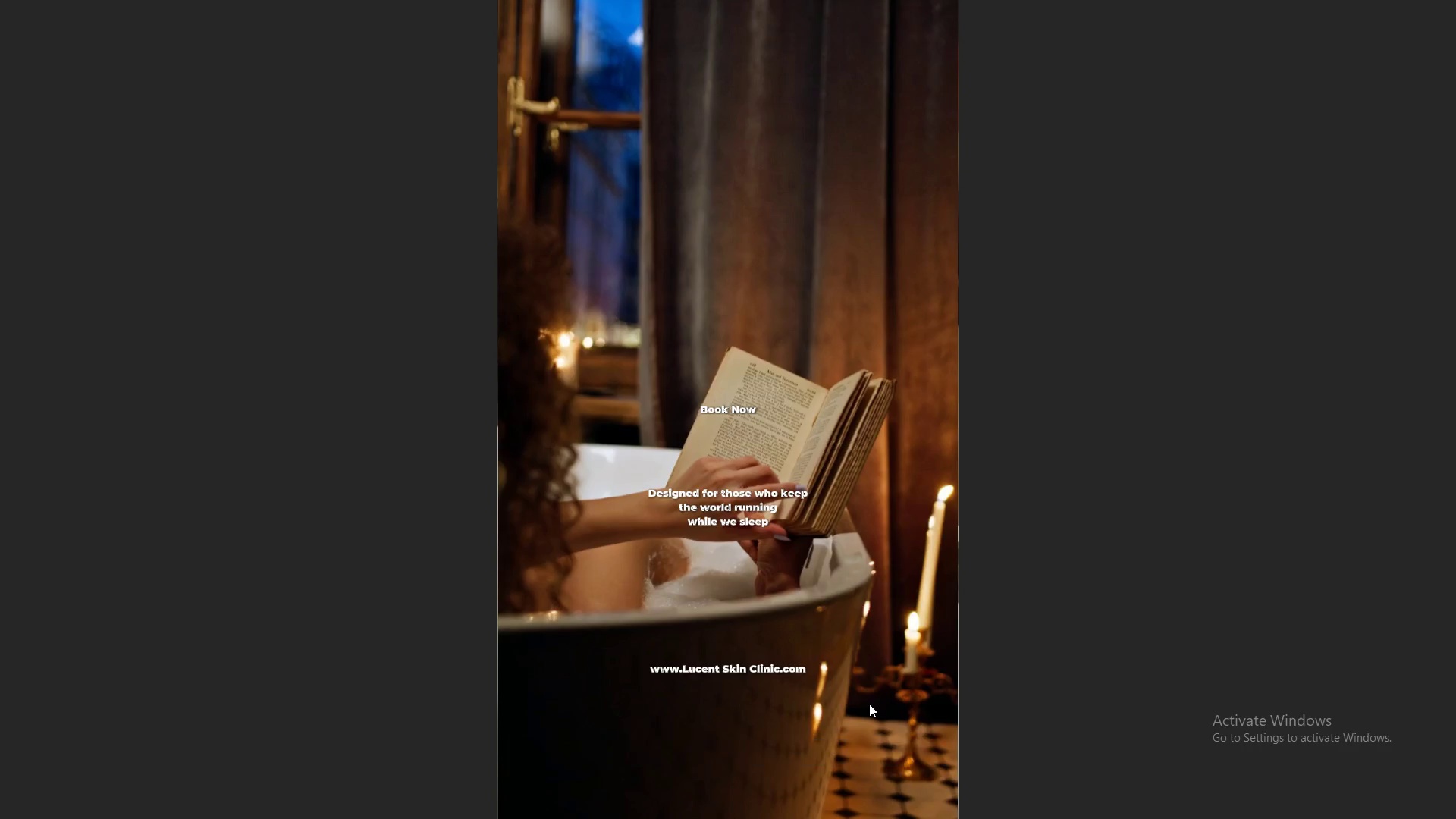 
key(Alt+Tab)
 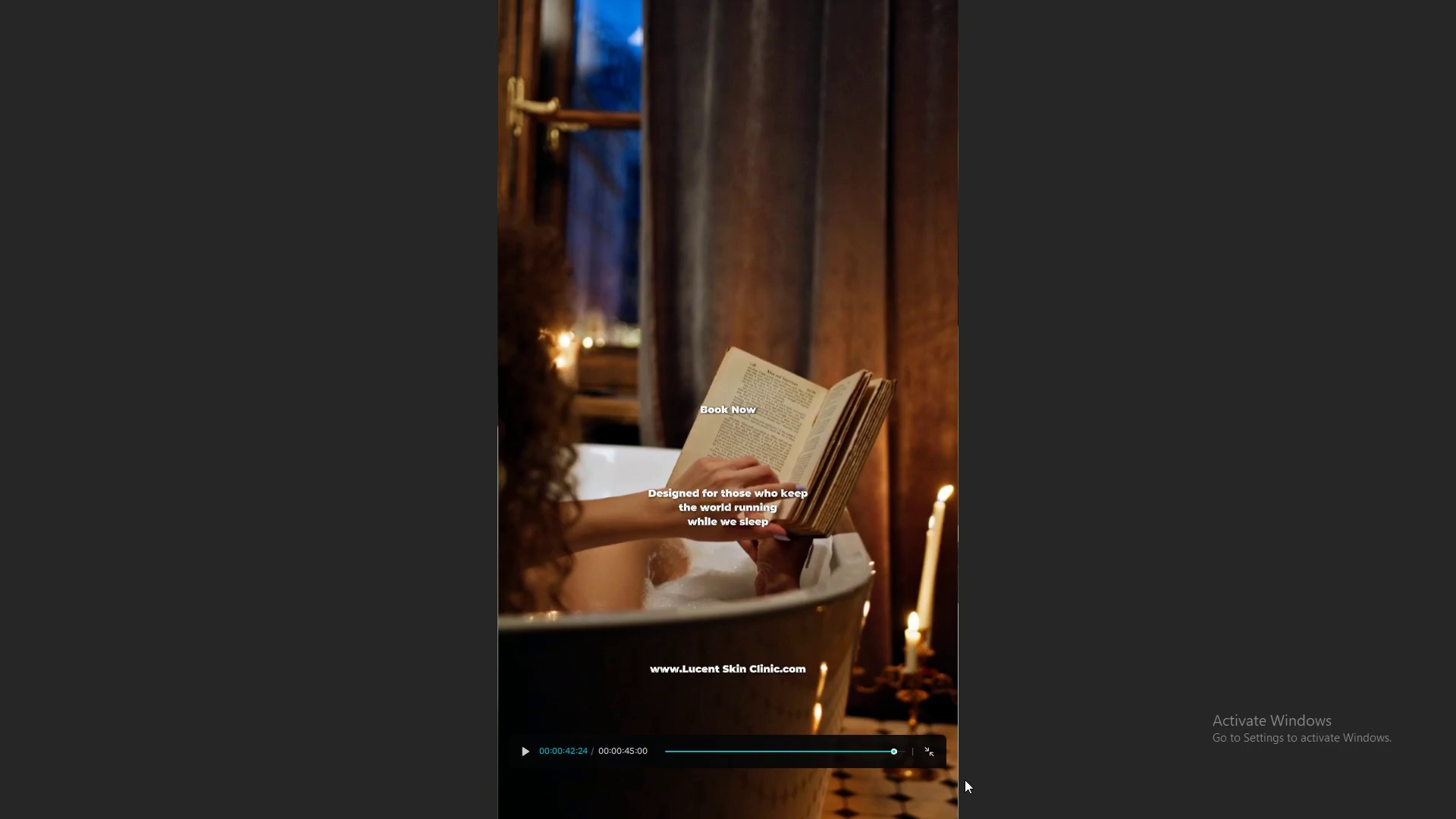 
key(Alt+AltLeft)
 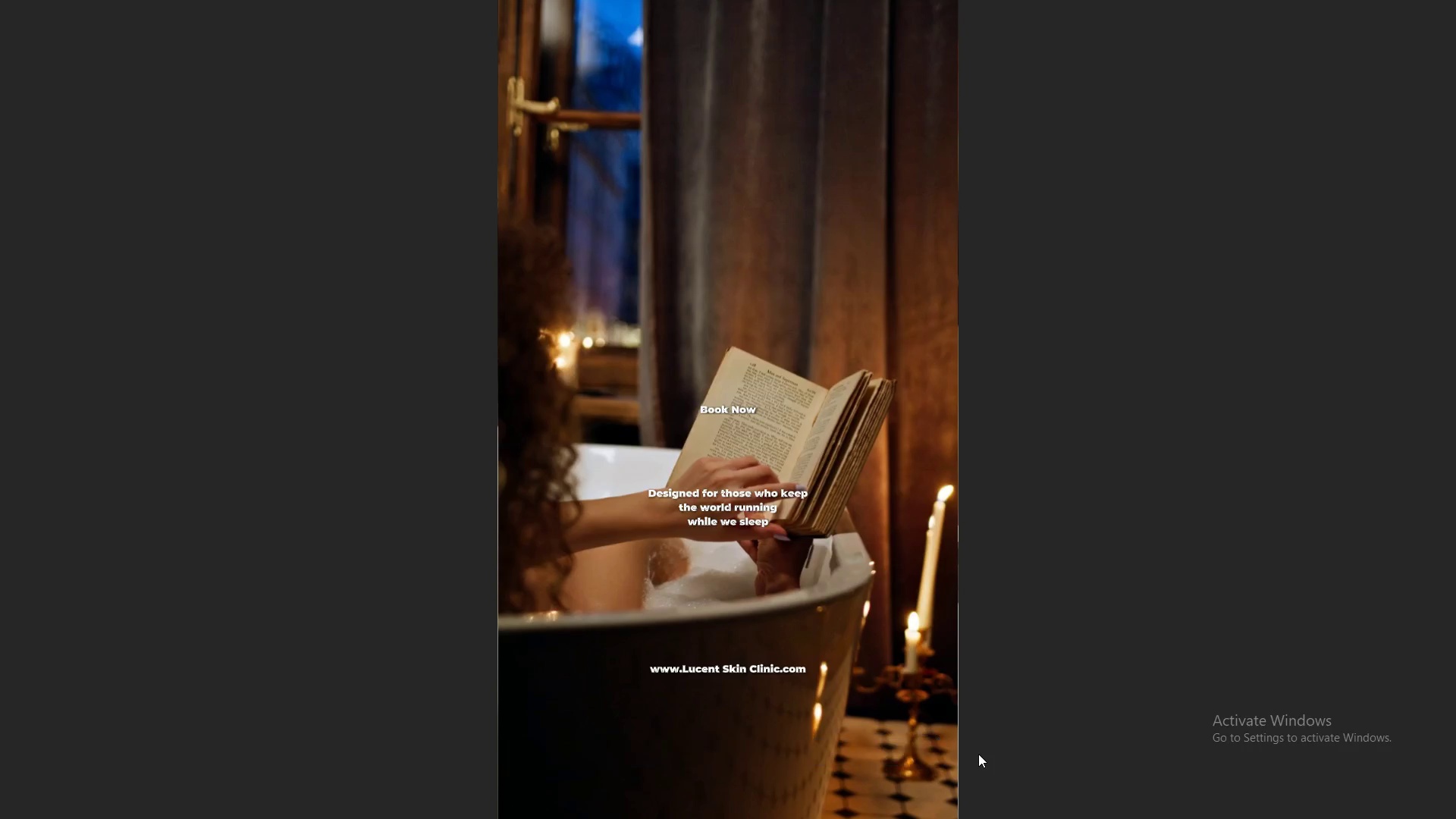 
key(Alt+Tab)
 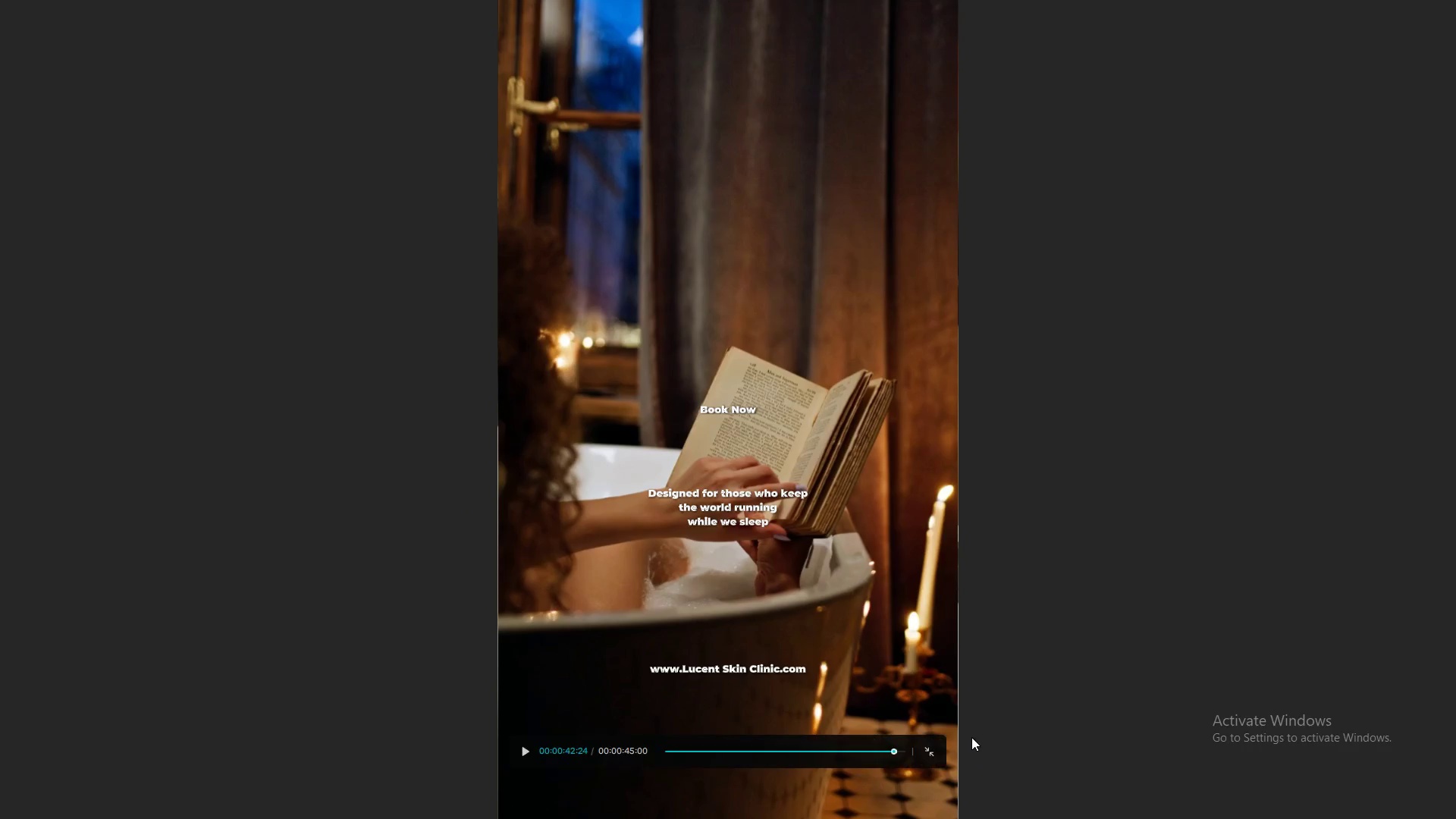 
key(Escape)
 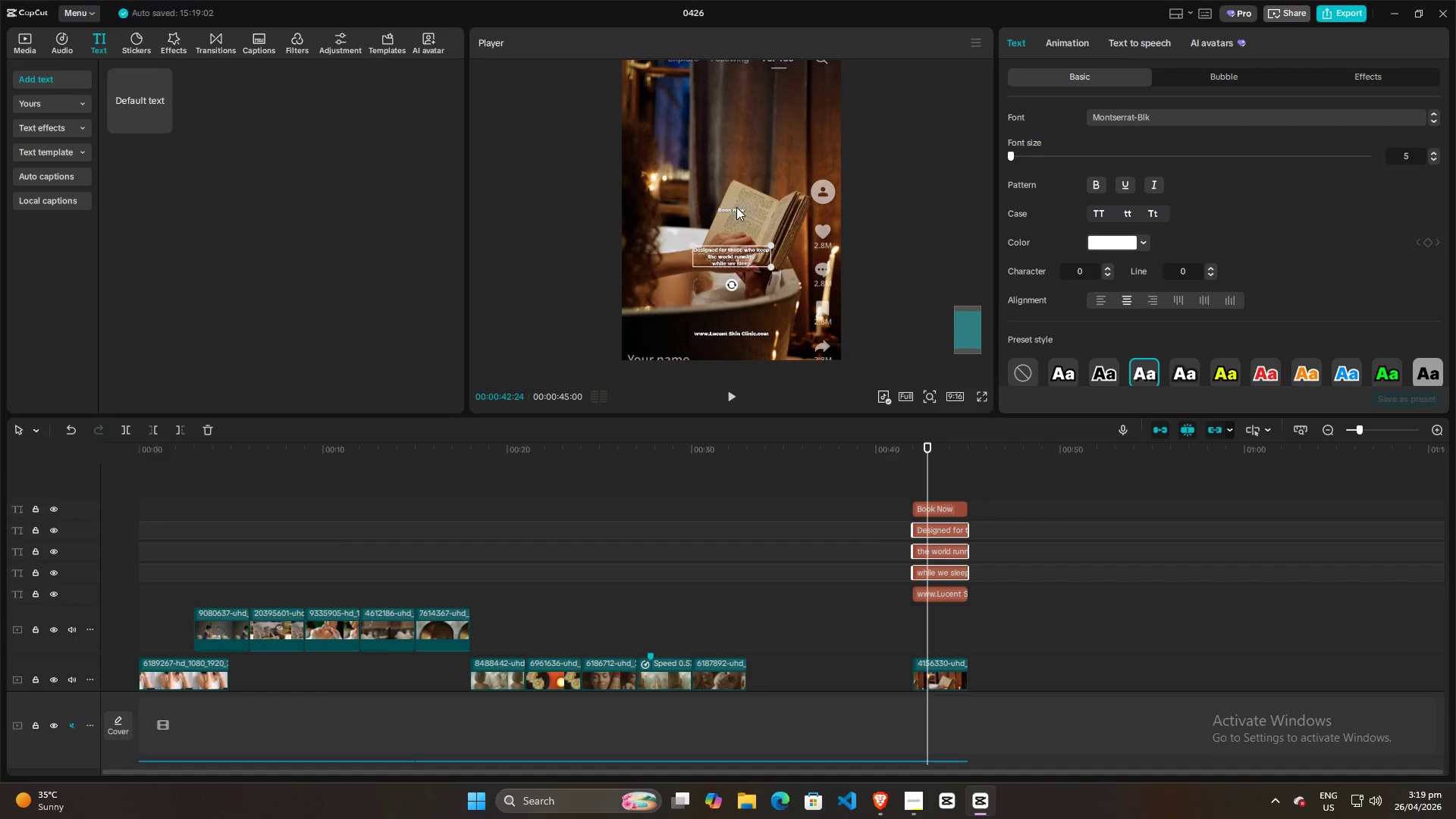 
left_click([736, 209])
 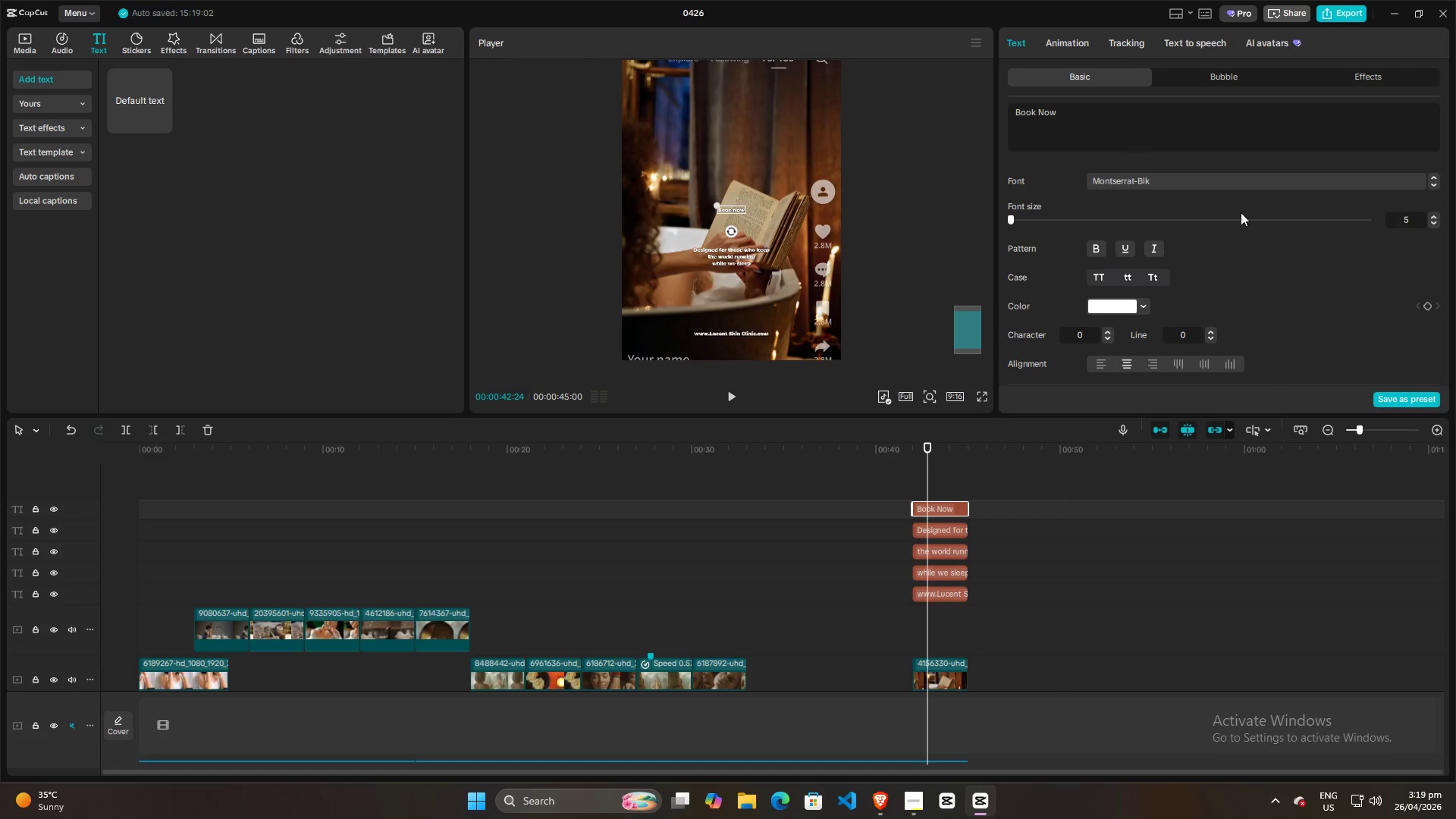 
scroll: coordinate [1257, 222], scroll_direction: none, amount: 0.0
 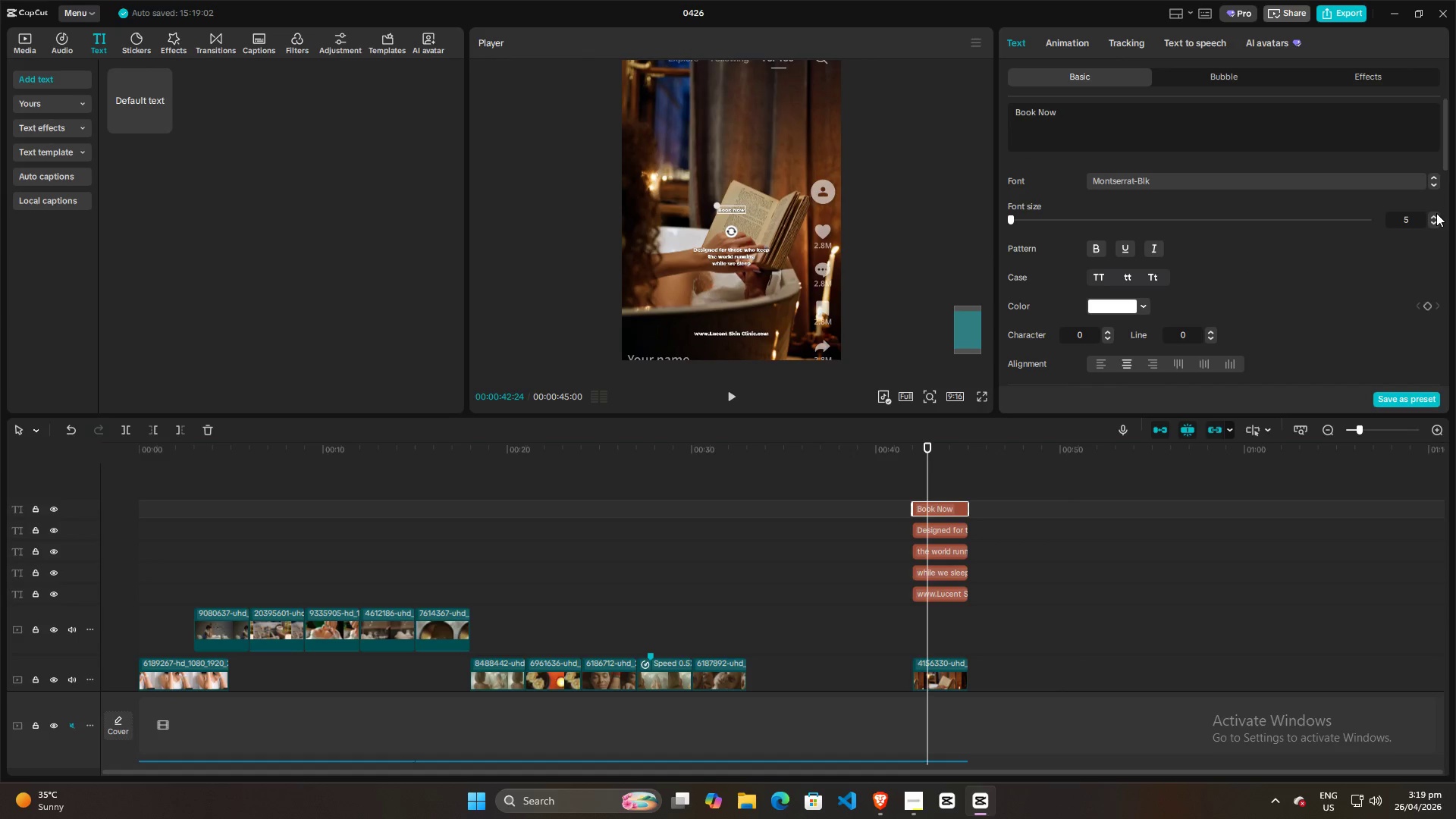 
double_click([1436, 213])
 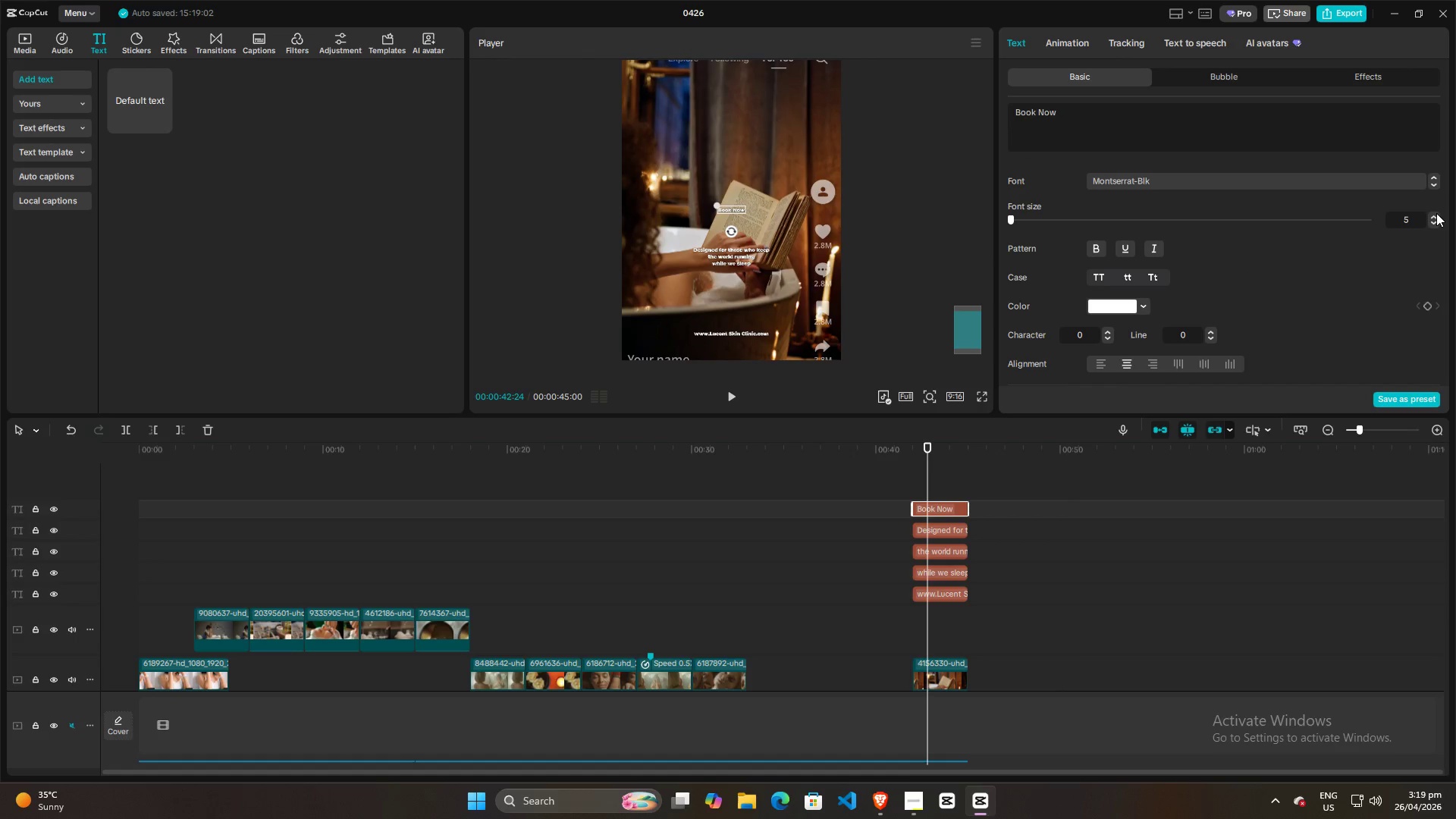 
triple_click([1436, 213])
 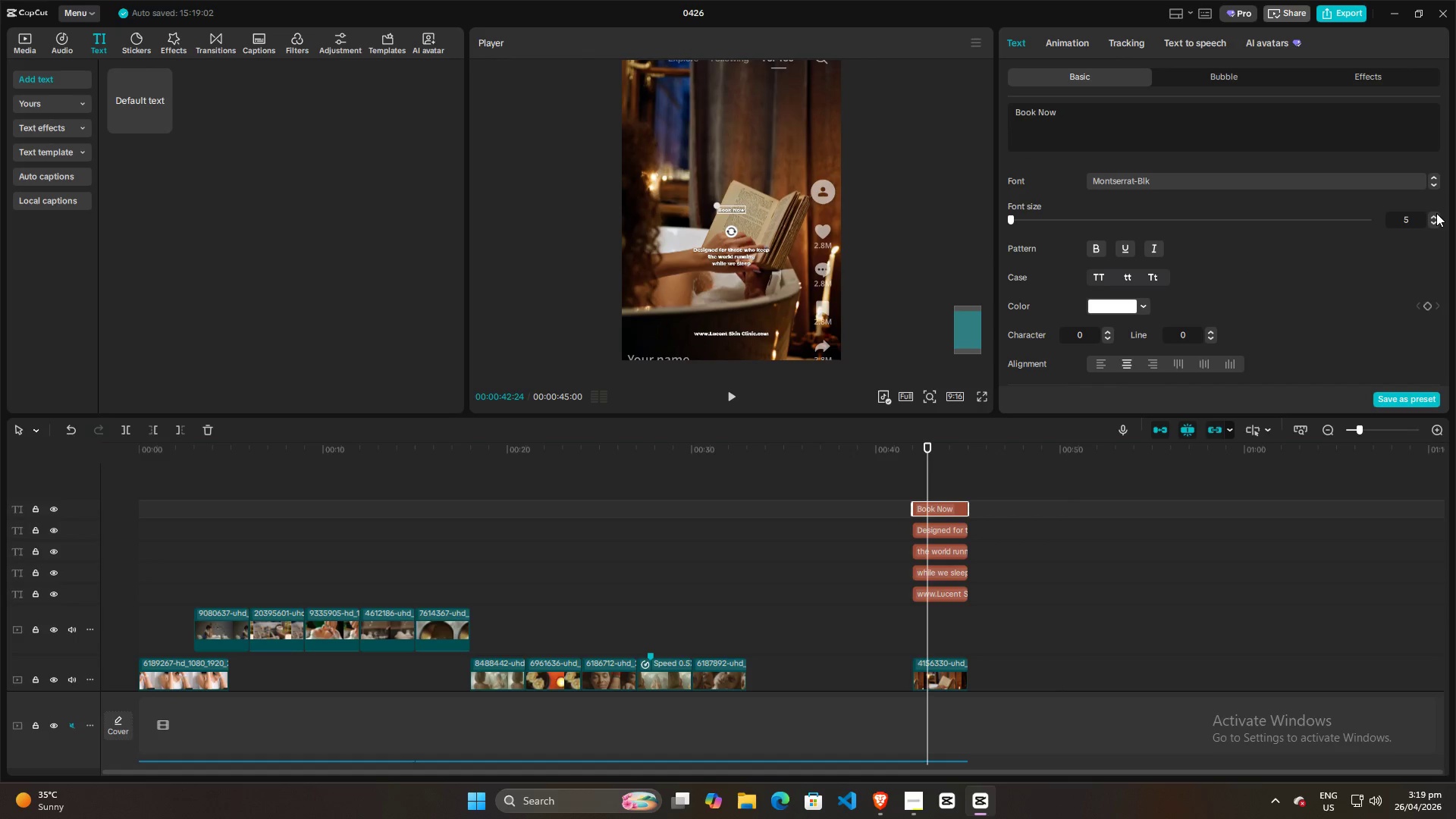 
triple_click([1436, 213])
 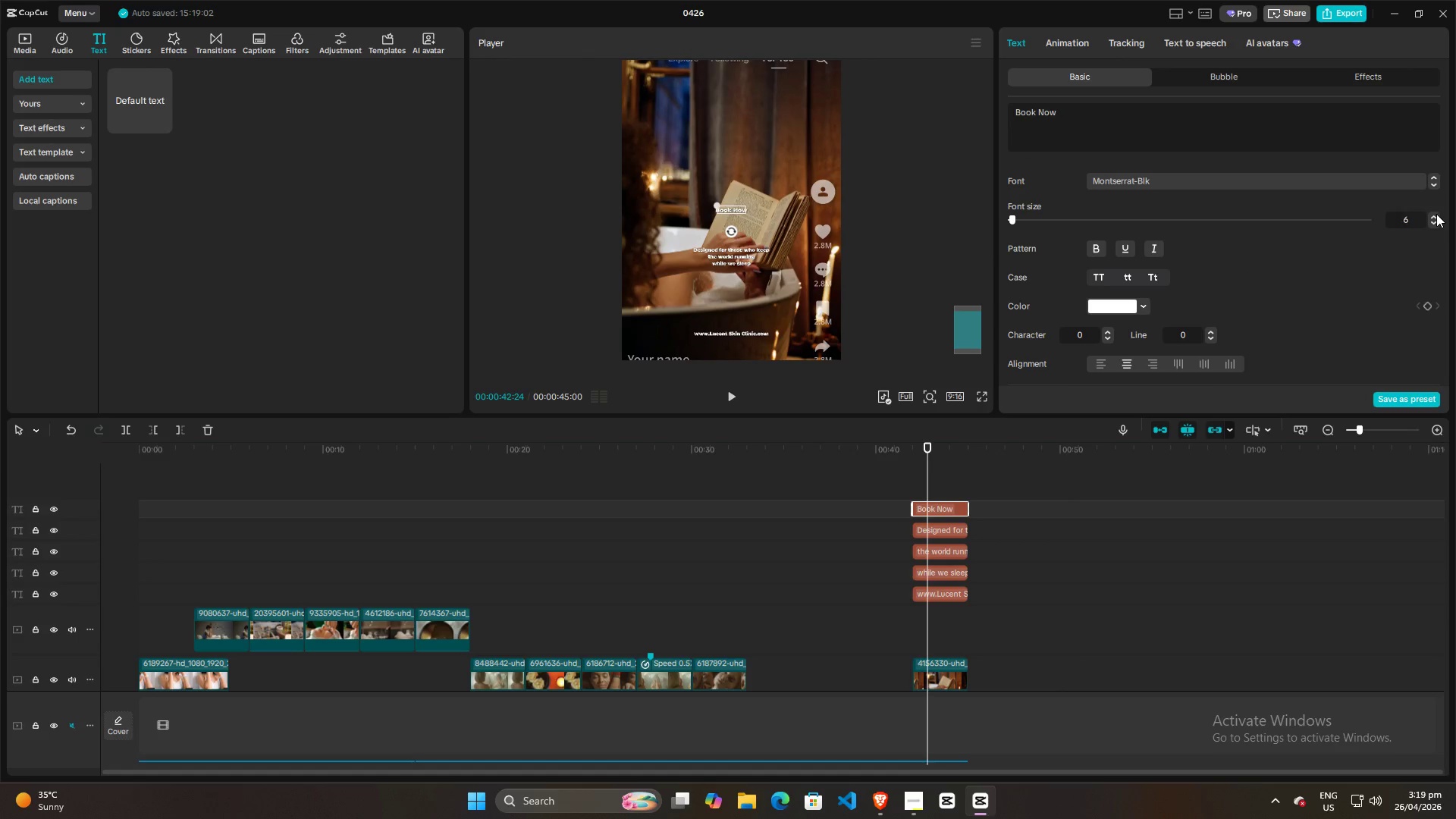 
double_click([1436, 214])
 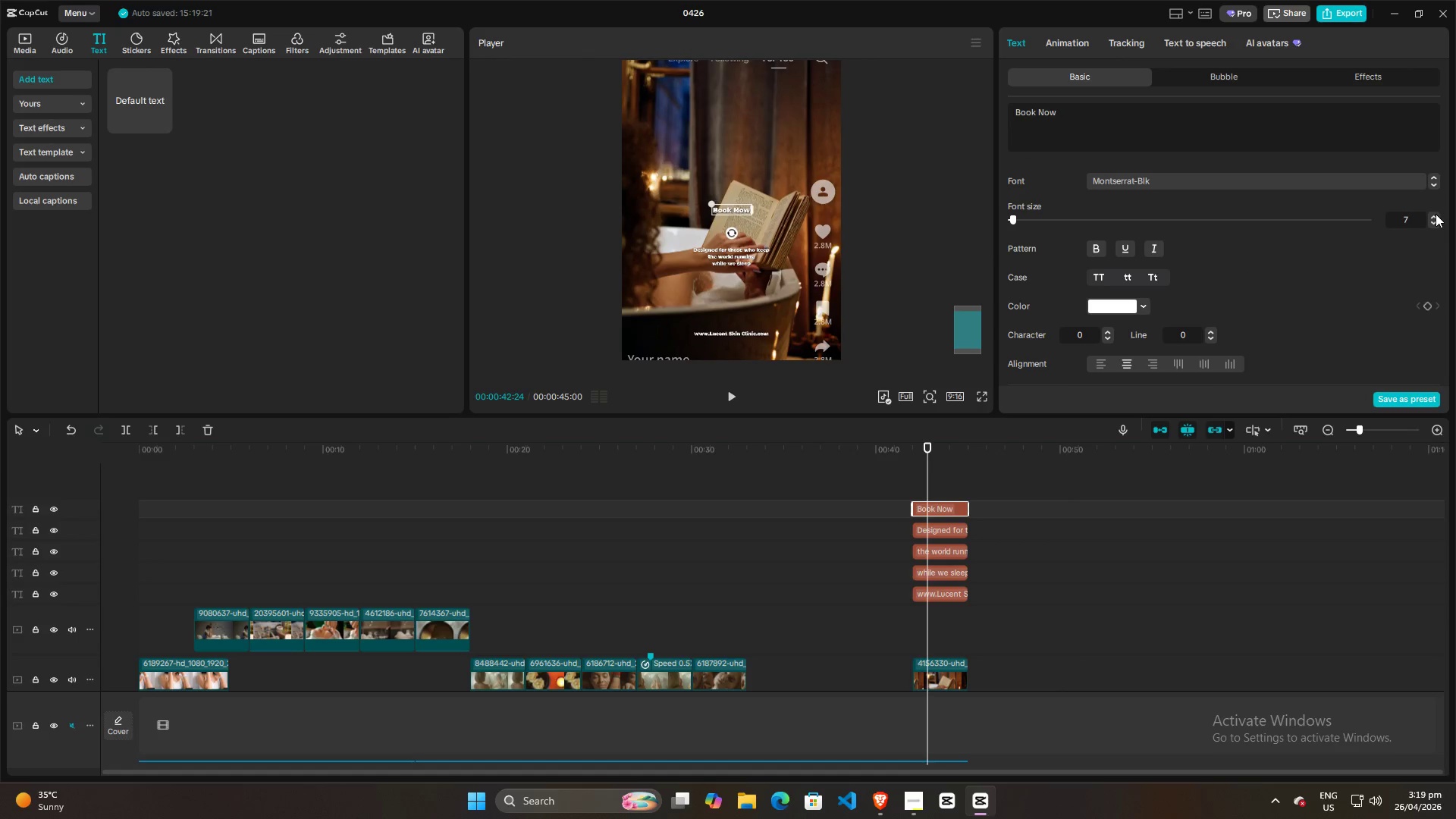 
triple_click([1436, 214])
 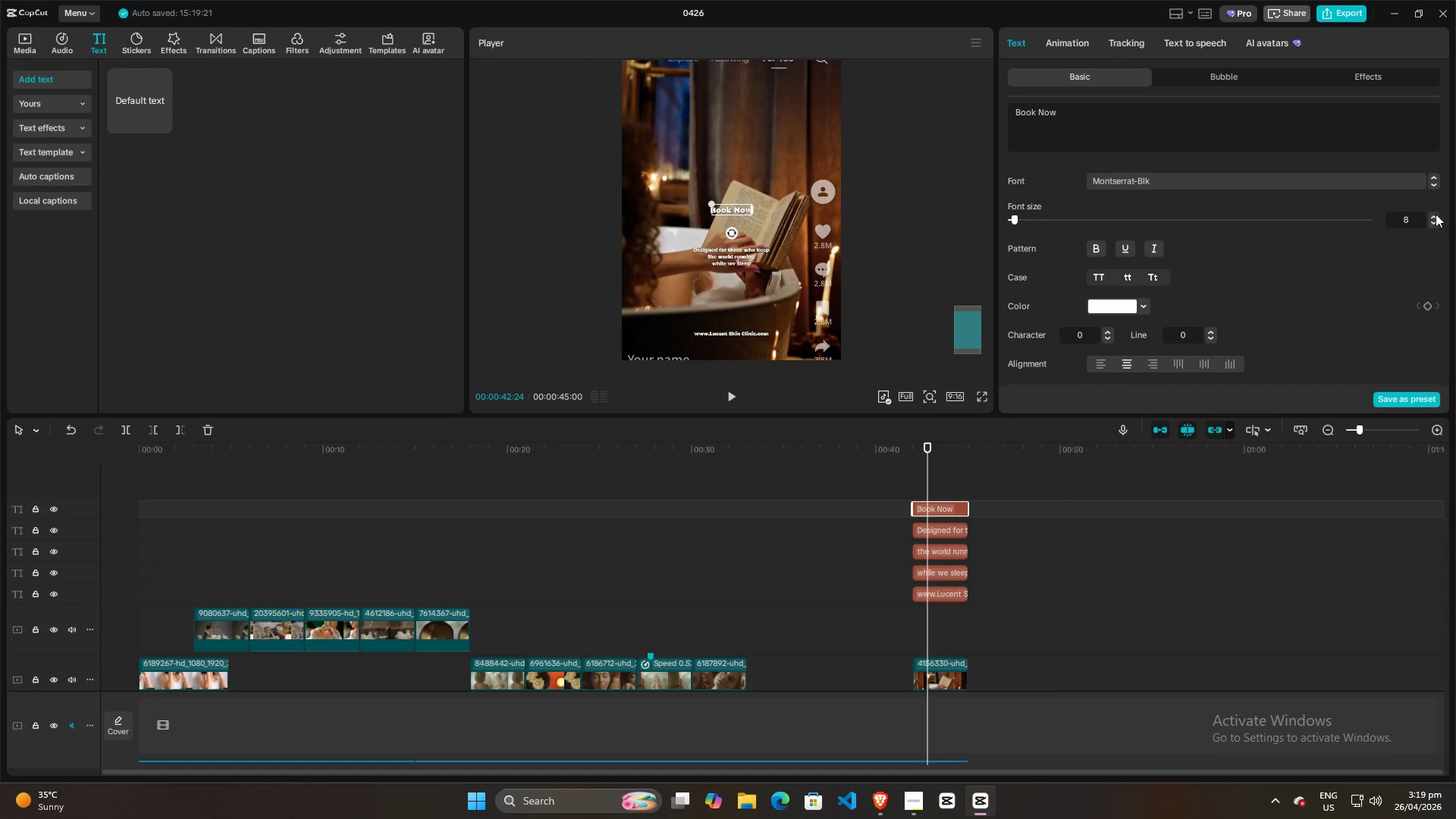 
triple_click([1436, 214])
 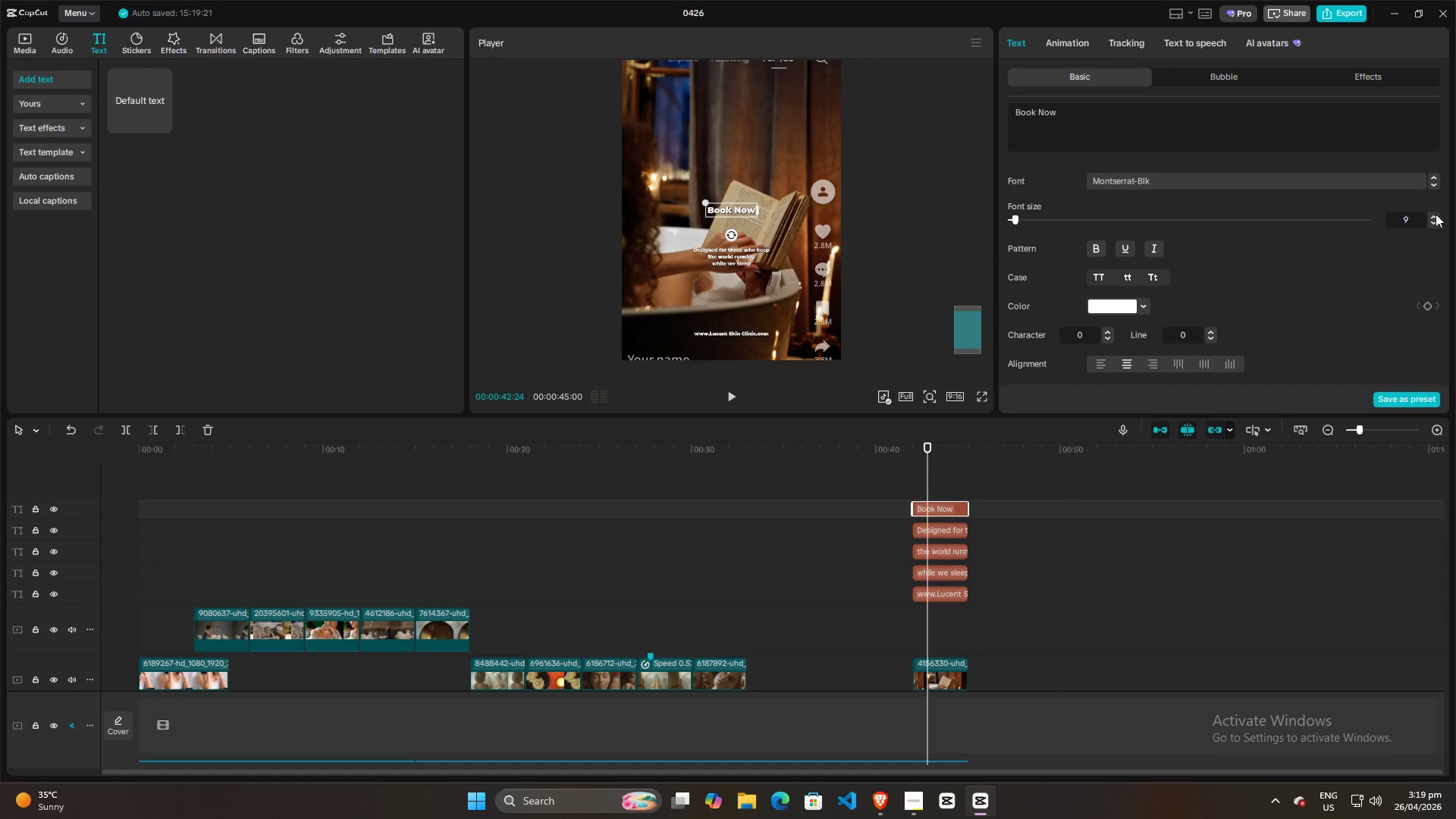 
left_click([1436, 214])
 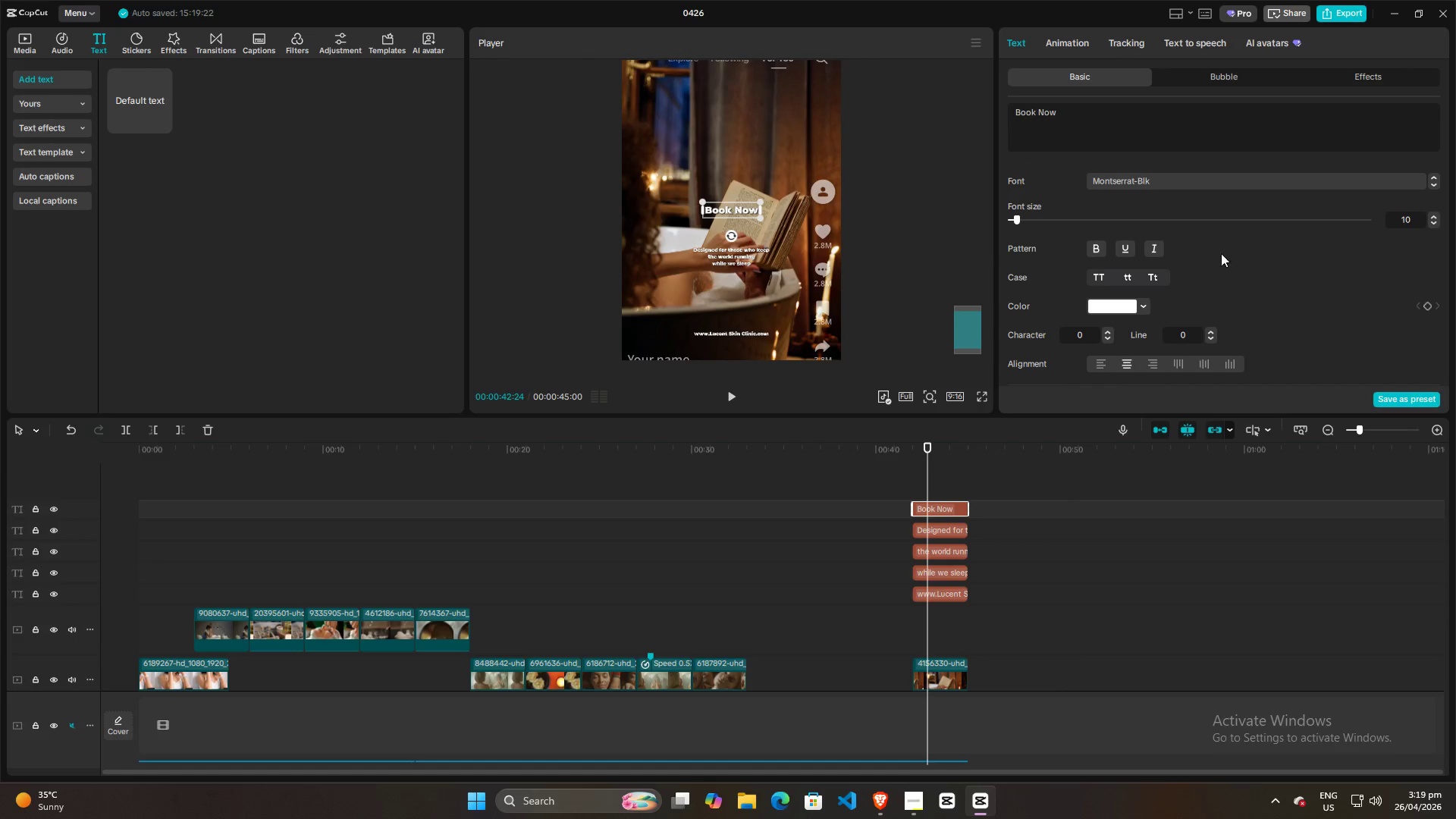 
left_click([1292, 287])
 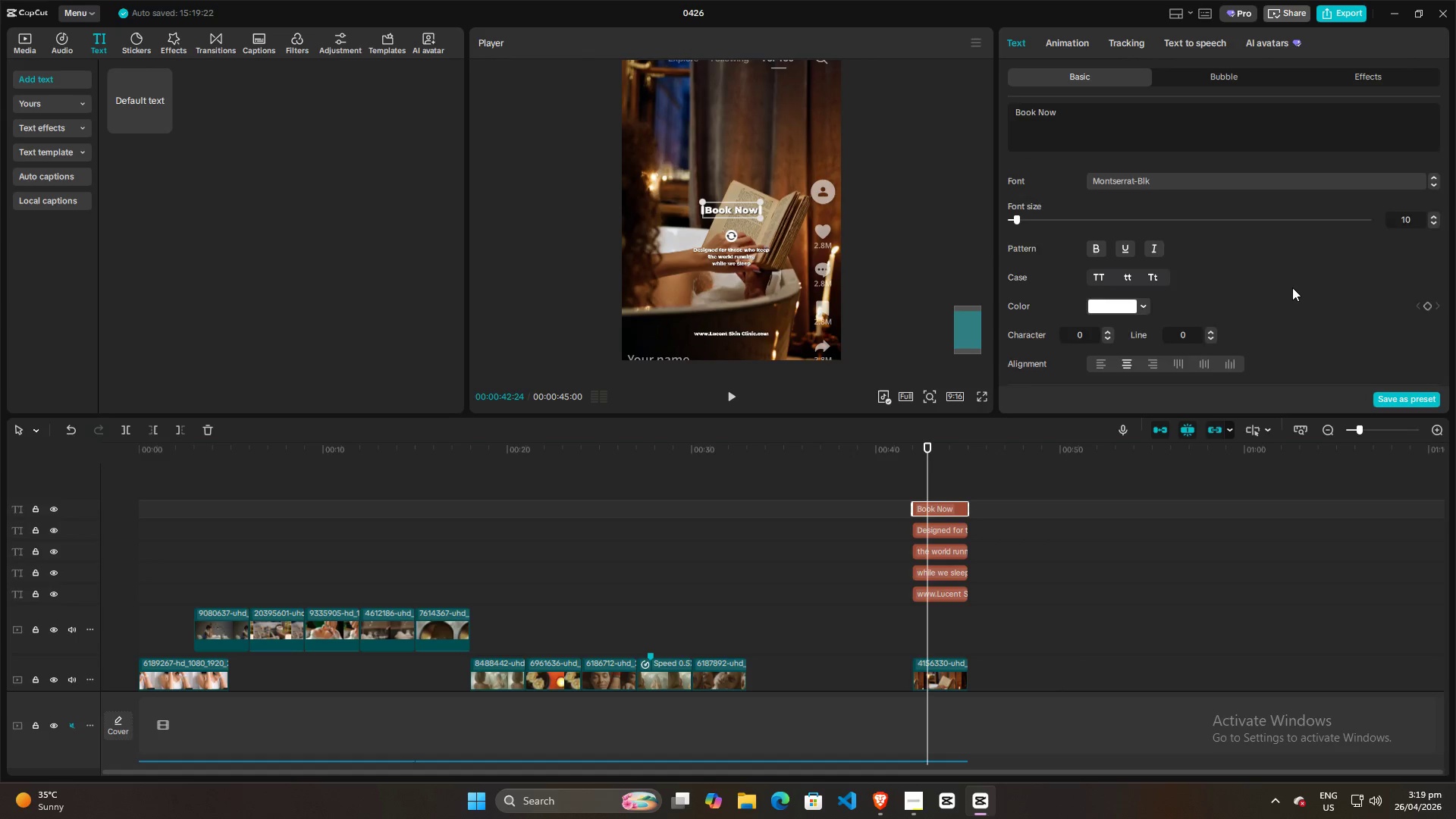 
scroll: coordinate [1293, 289], scroll_direction: down, amount: 7.0
 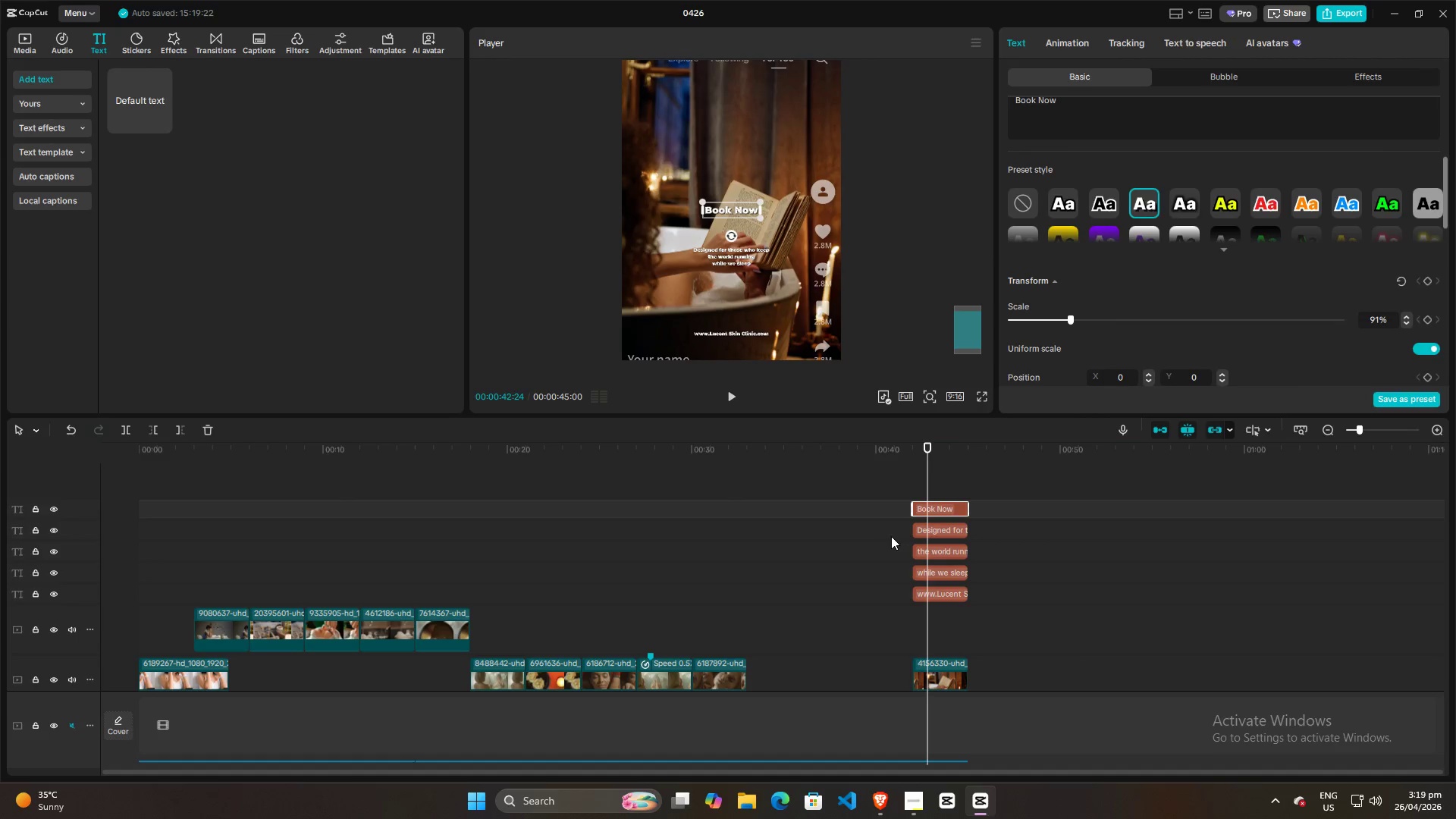 
left_click([893, 527])
 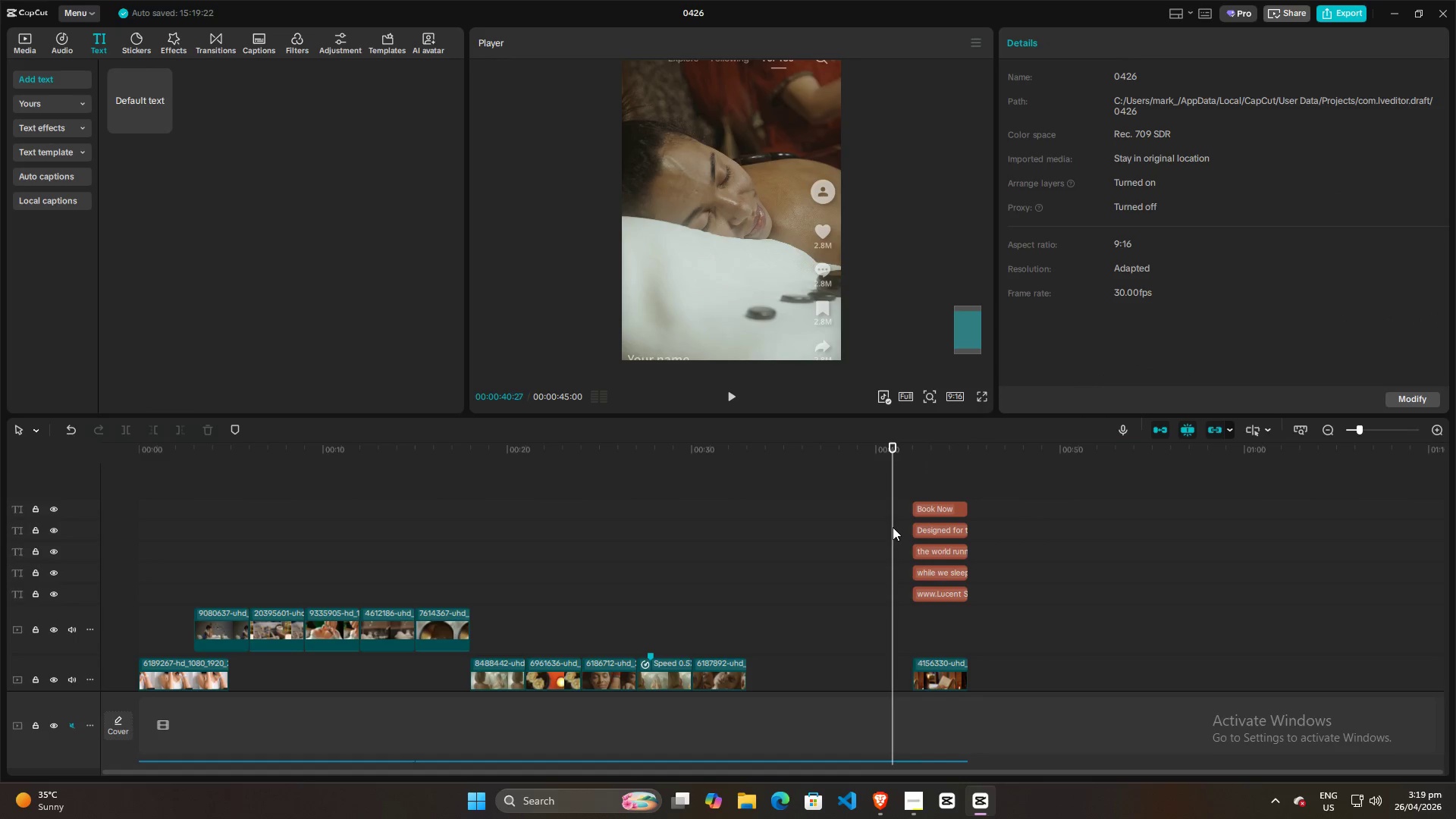 
left_click_drag(start_coordinate=[893, 527], to_coordinate=[943, 558])
 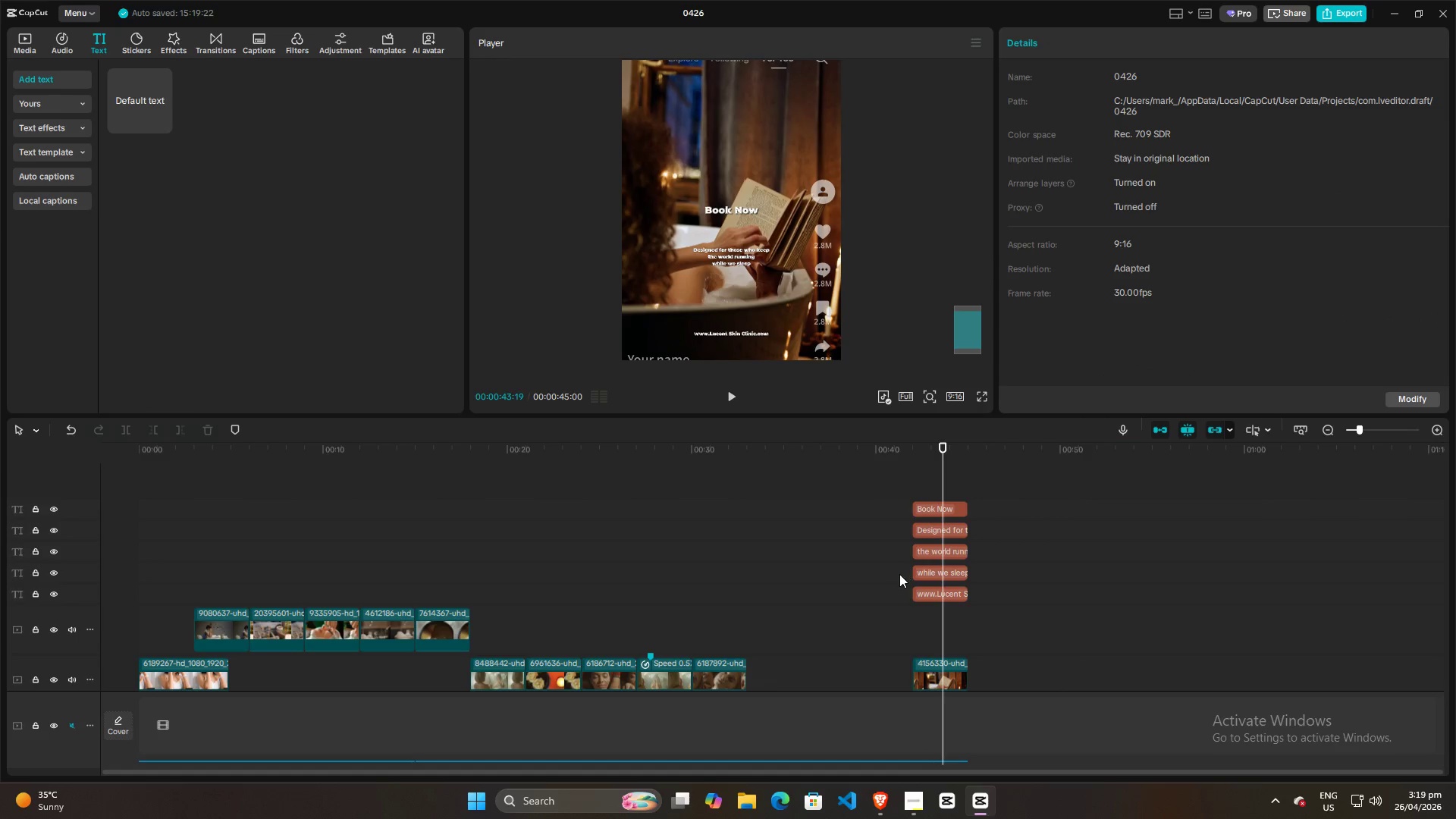 
left_click_drag(start_coordinate=[899, 575], to_coordinate=[980, 533])
 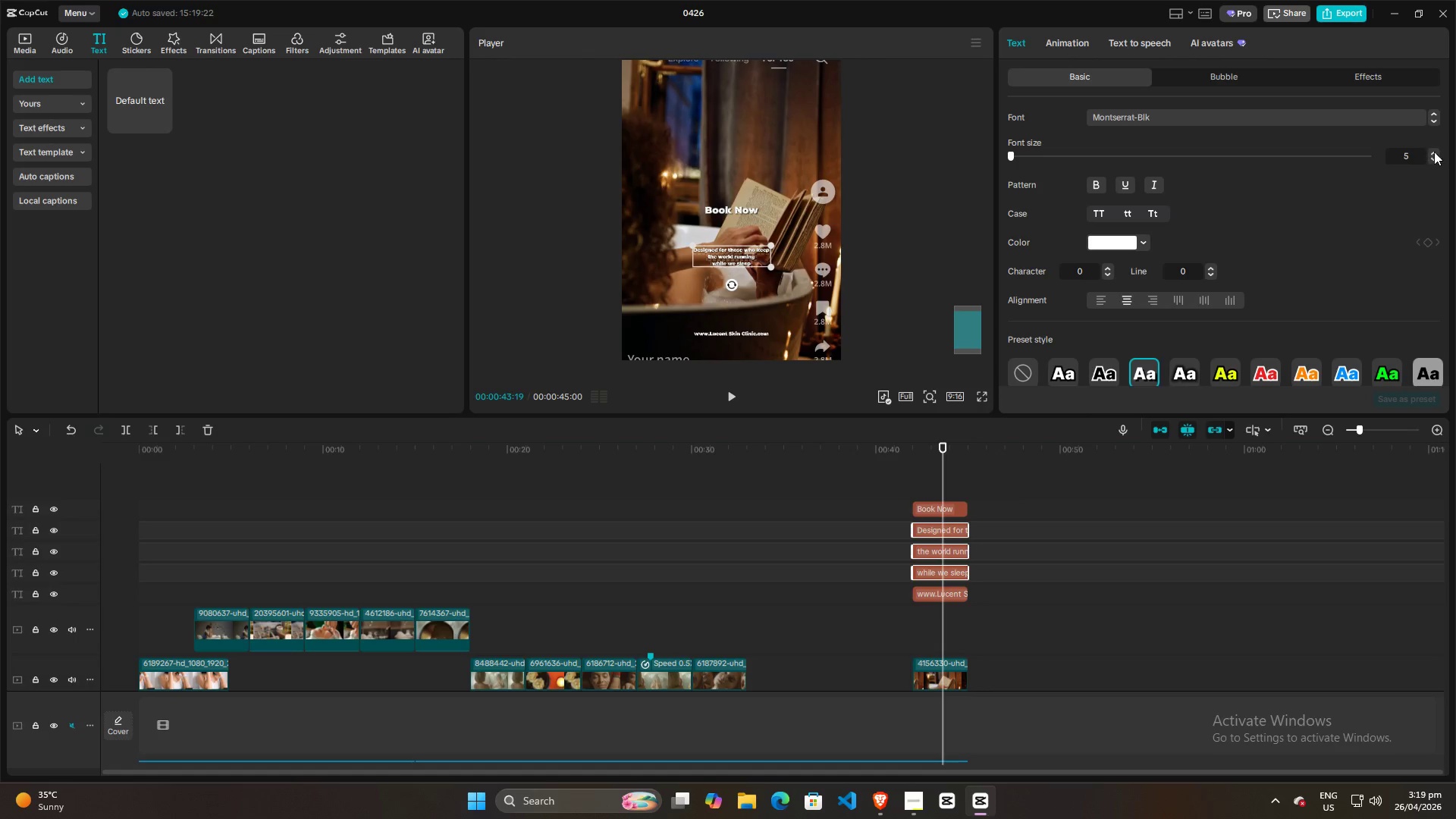 
double_click([1436, 151])
 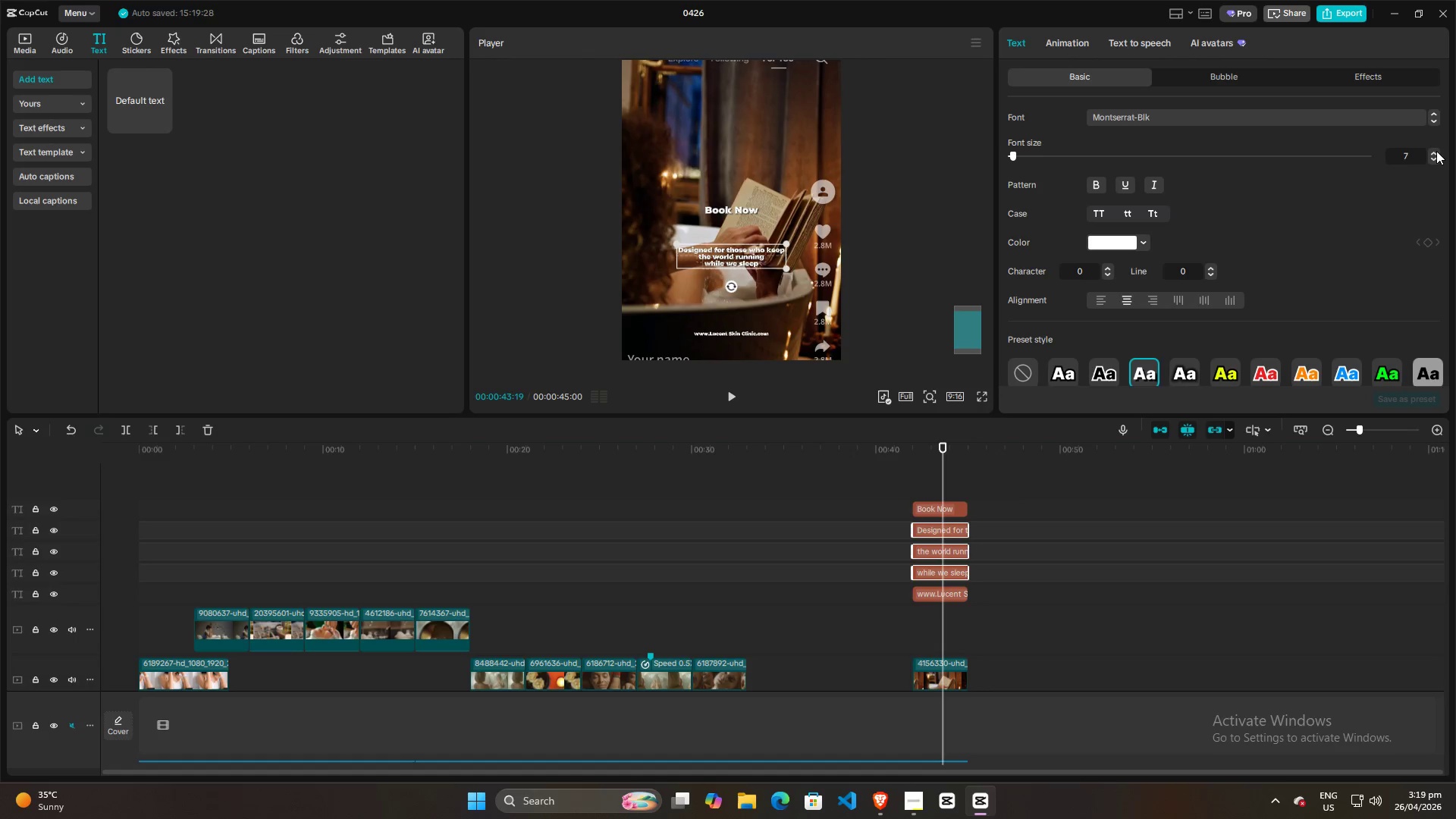 
triple_click([1436, 151])
 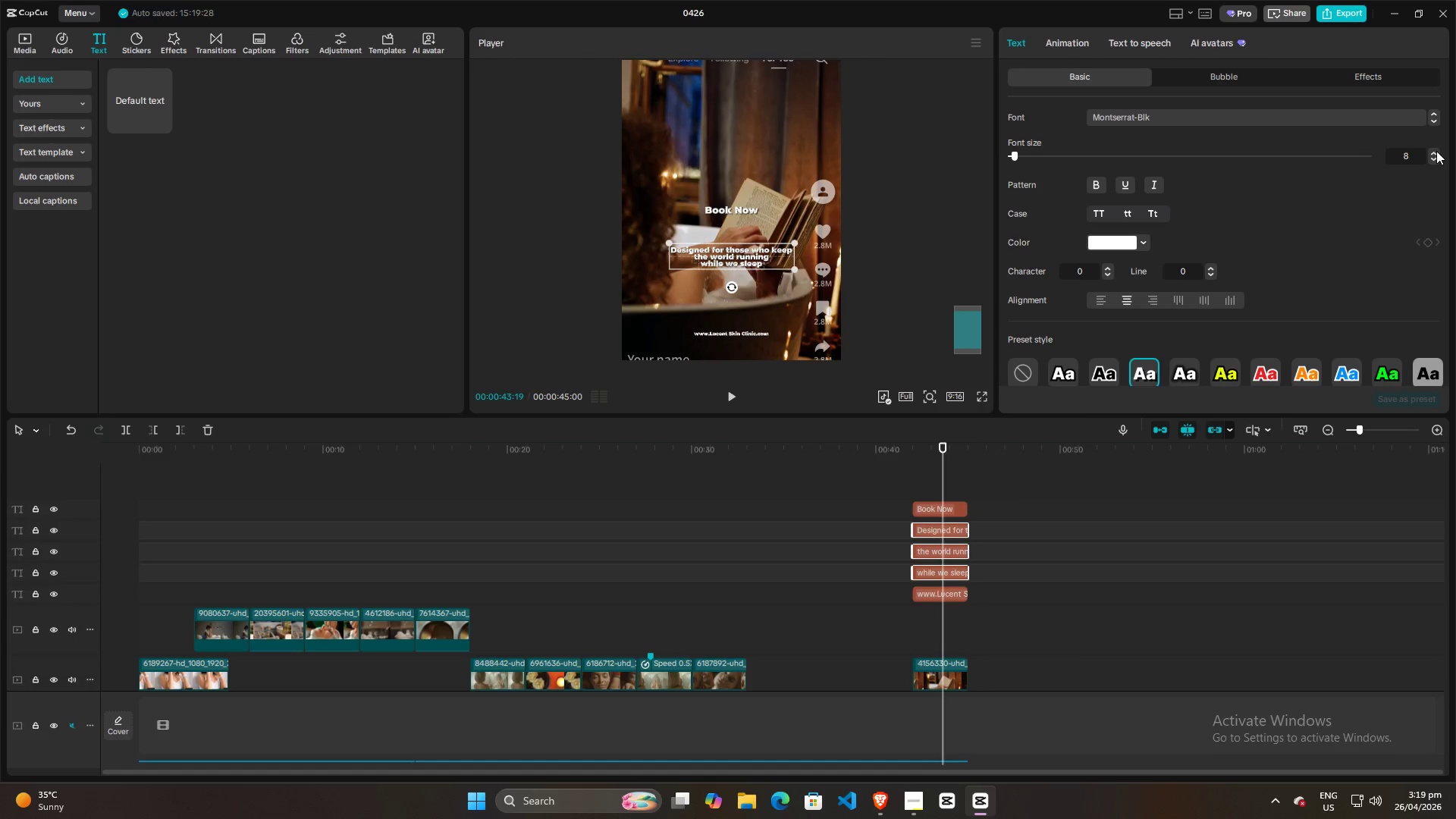 
triple_click([1436, 151])
 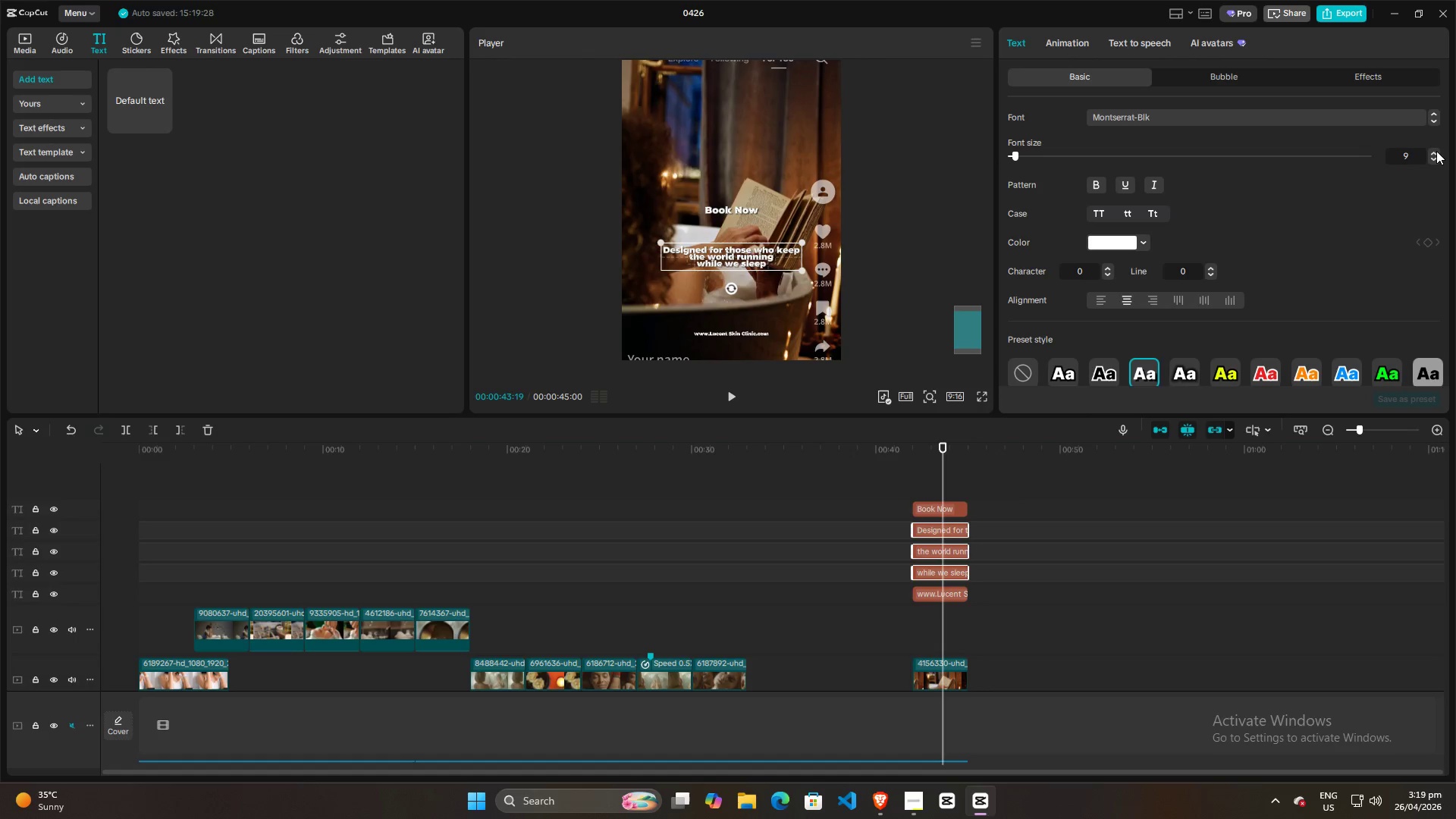 
left_click([1436, 151])
 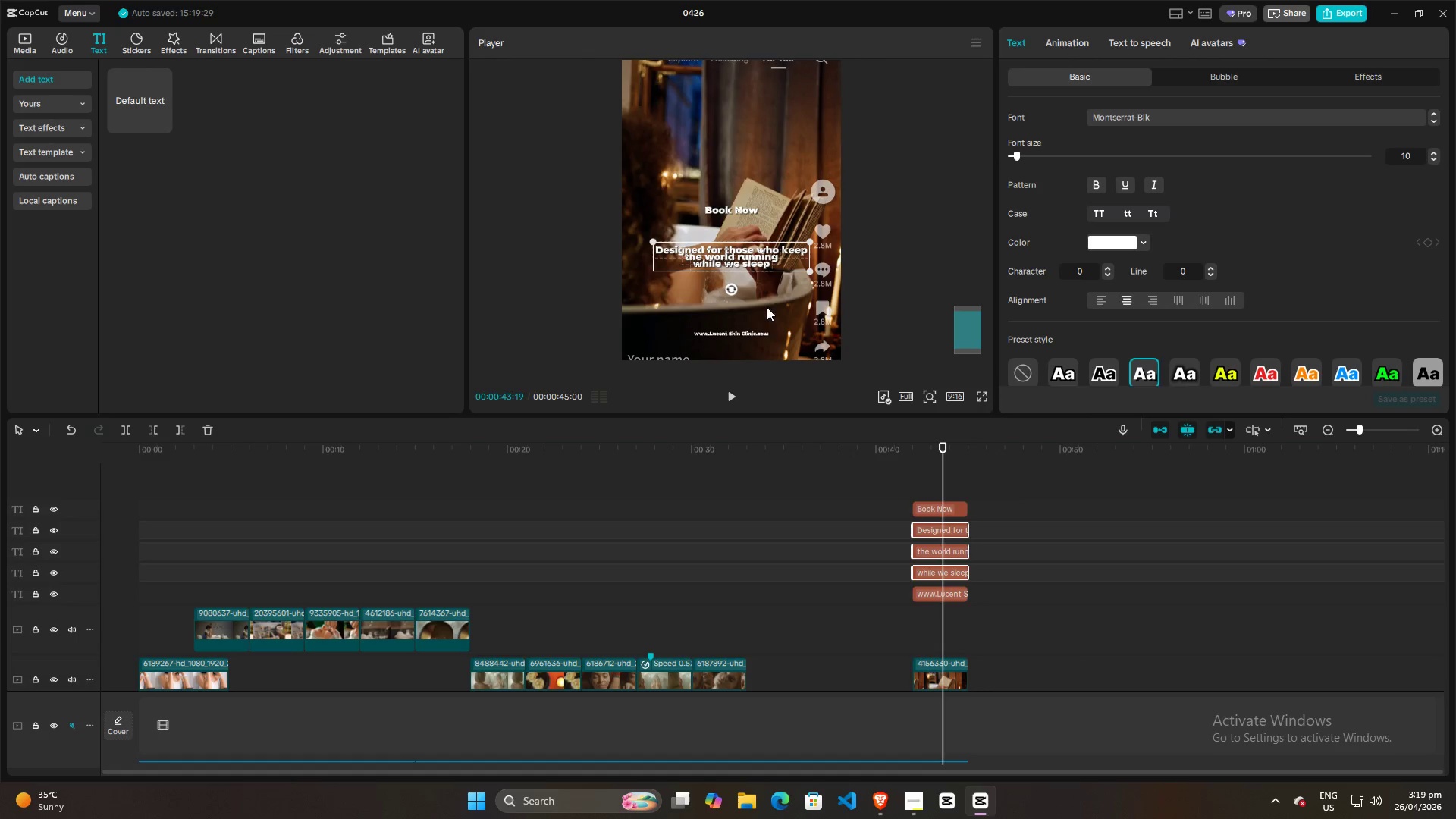 
left_click([752, 305])
 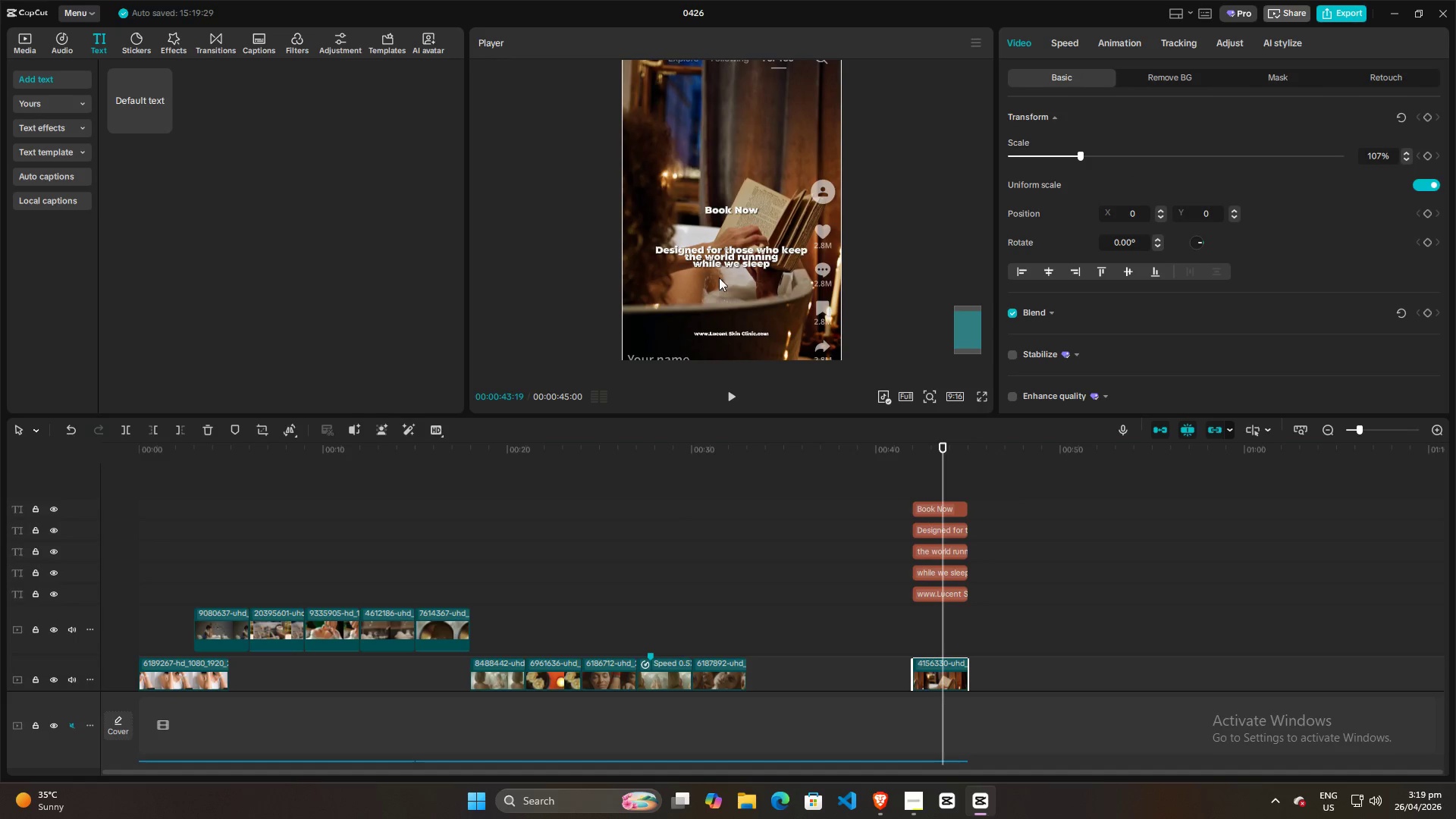 
left_click([742, 334])
 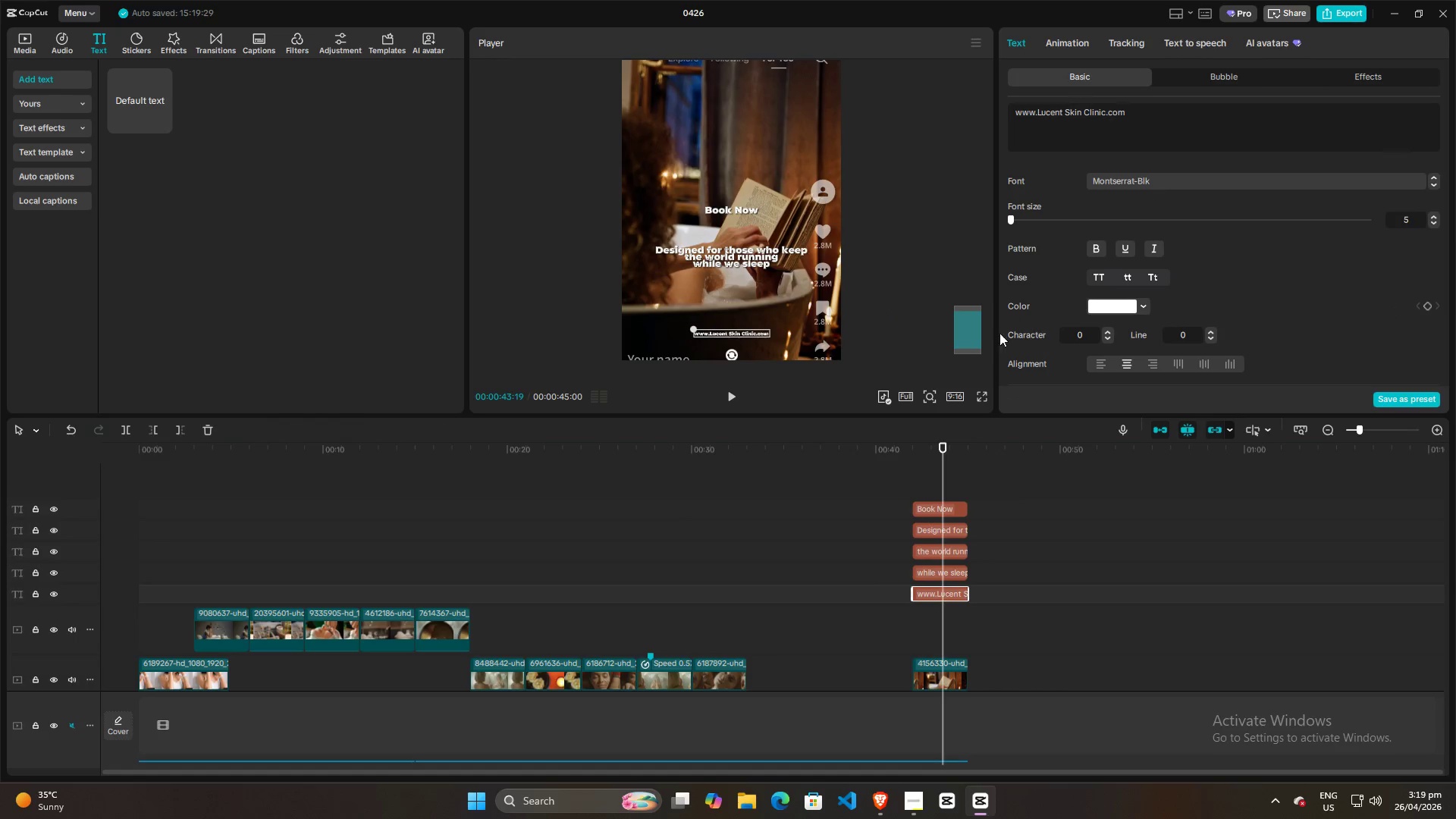 
scroll: coordinate [792, 334], scroll_direction: down, amount: 3.0
 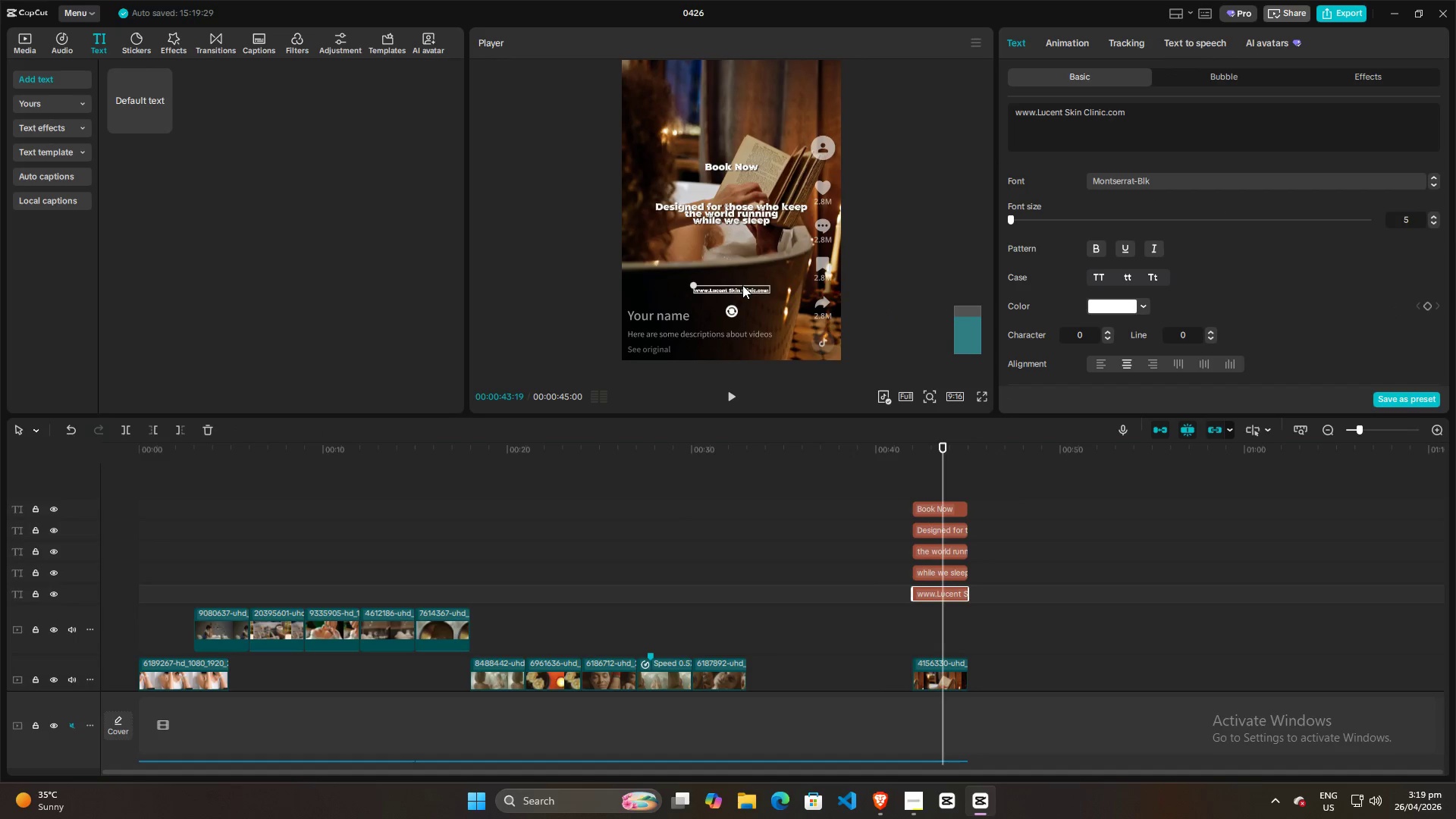 
left_click_drag(start_coordinate=[741, 287], to_coordinate=[739, 296])
 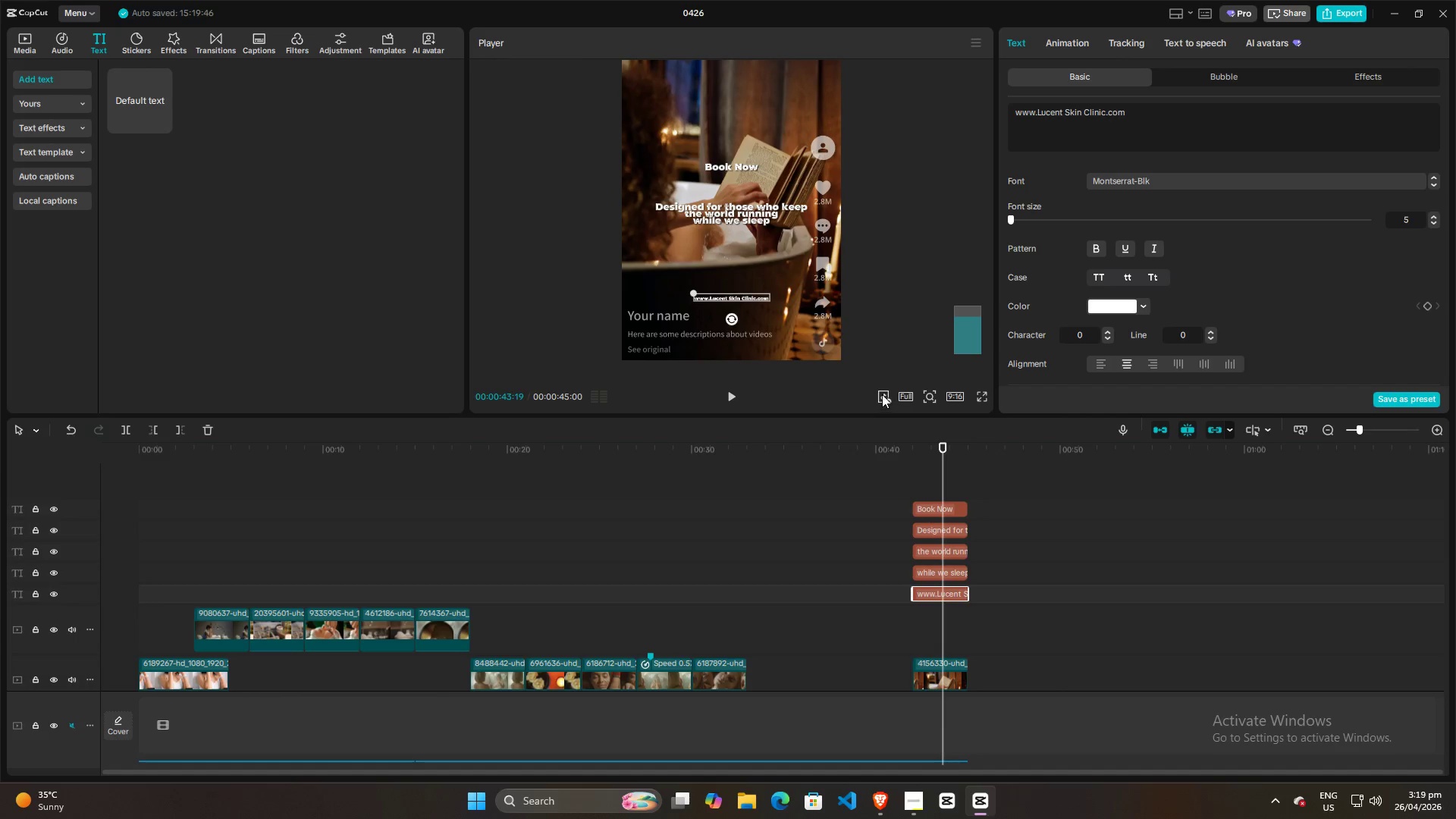 
left_click([881, 393])
 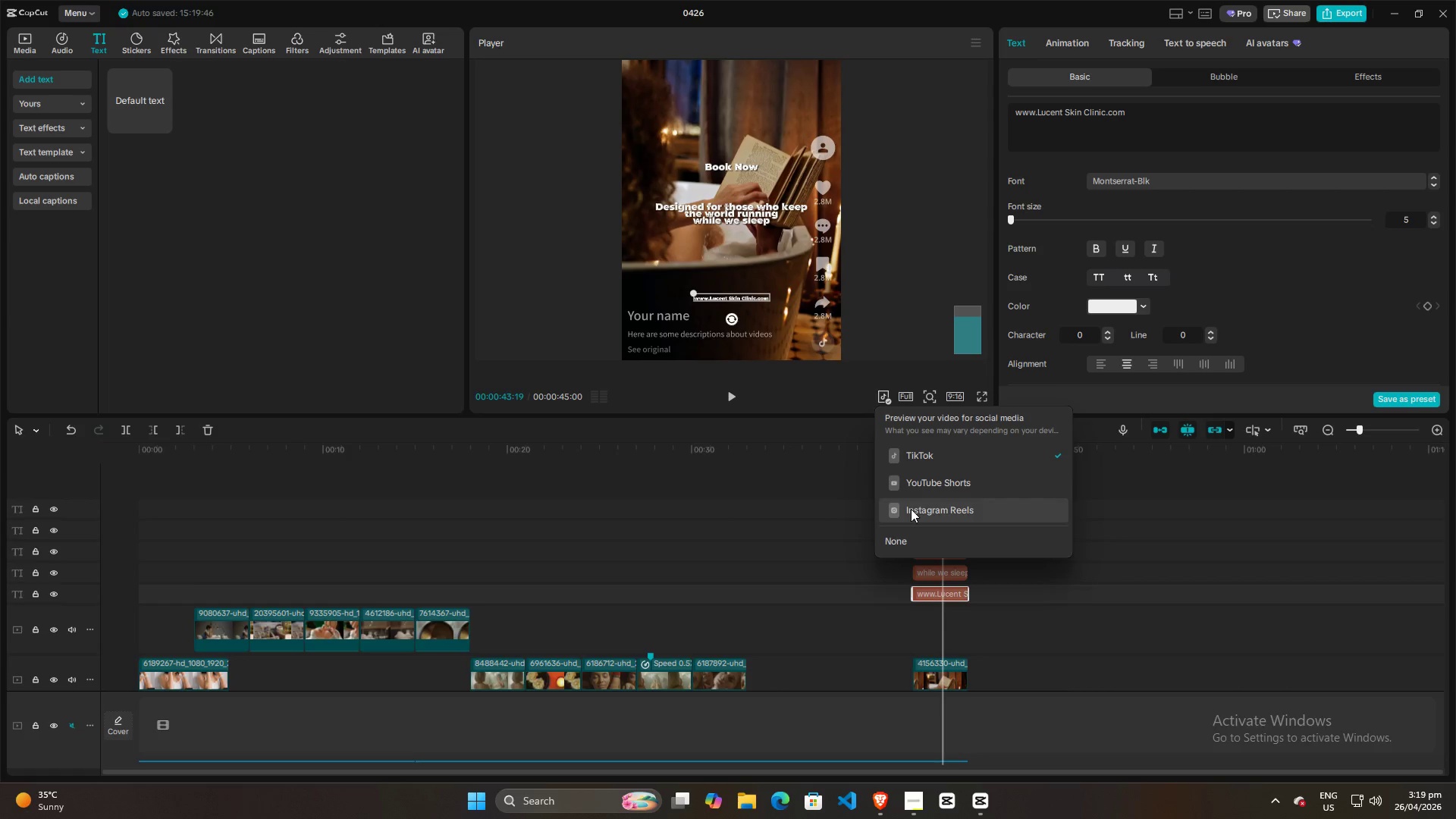 
left_click([911, 510])
 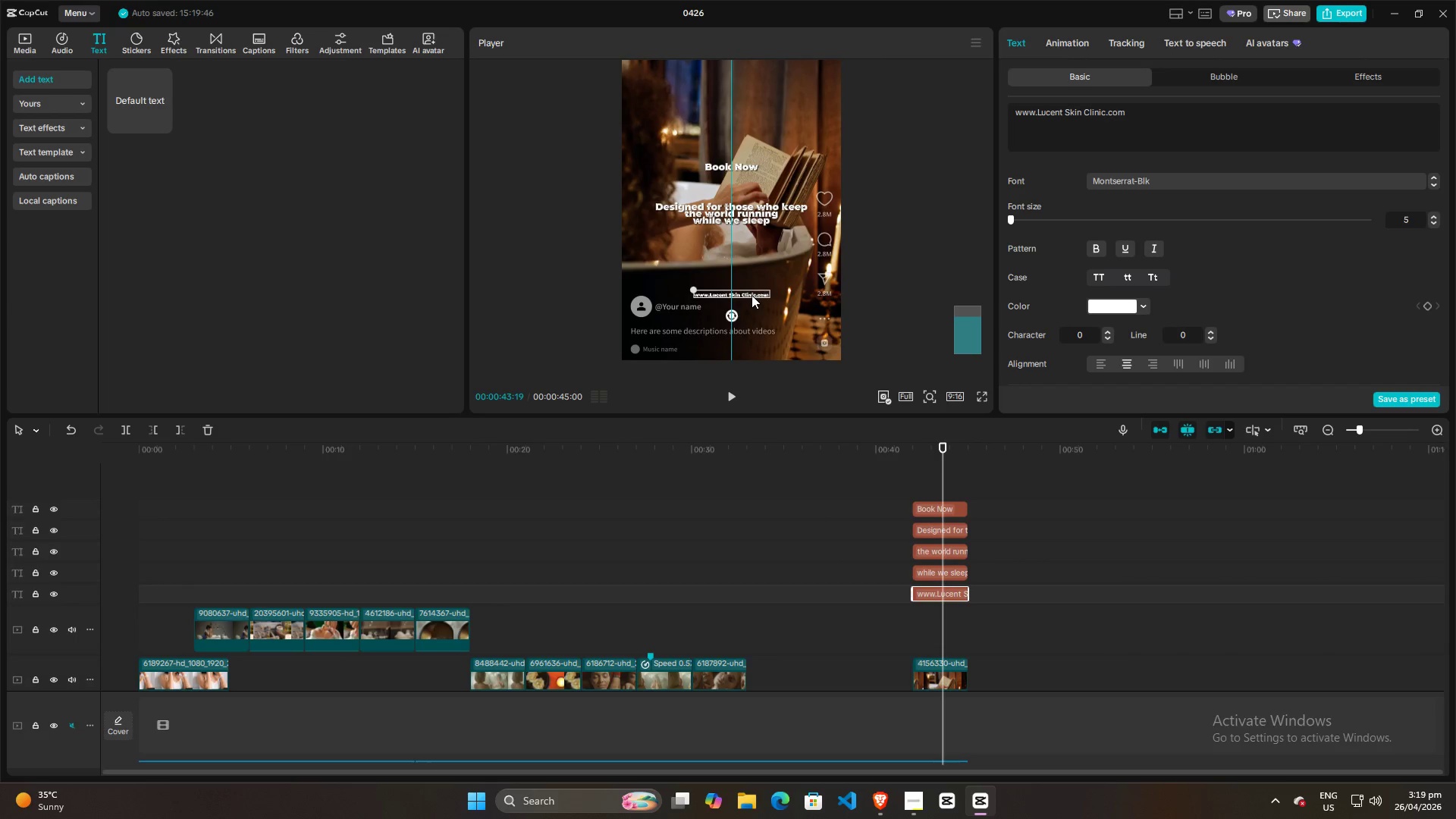 
wait(6.25)
 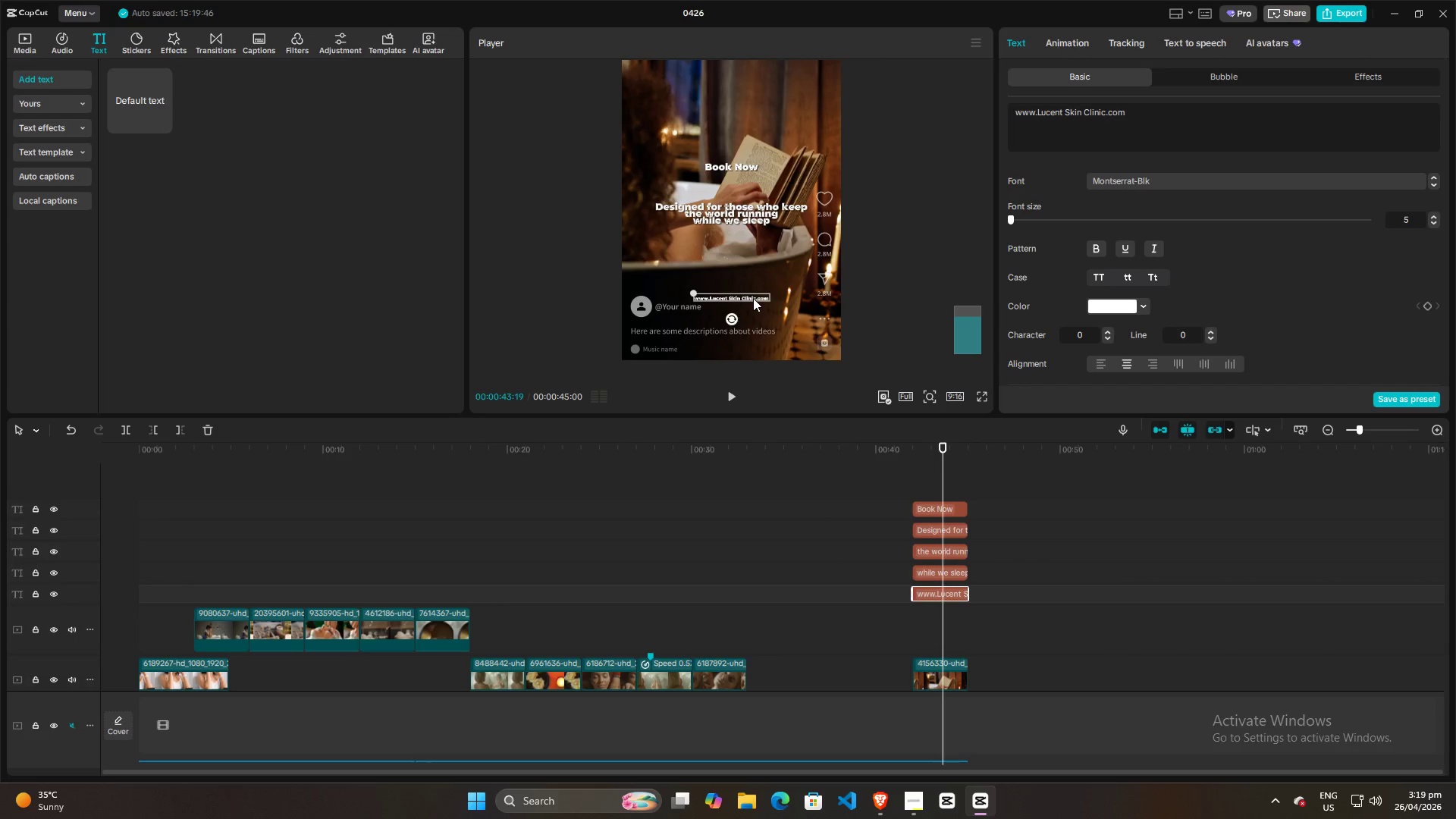 
double_click([1432, 215])
 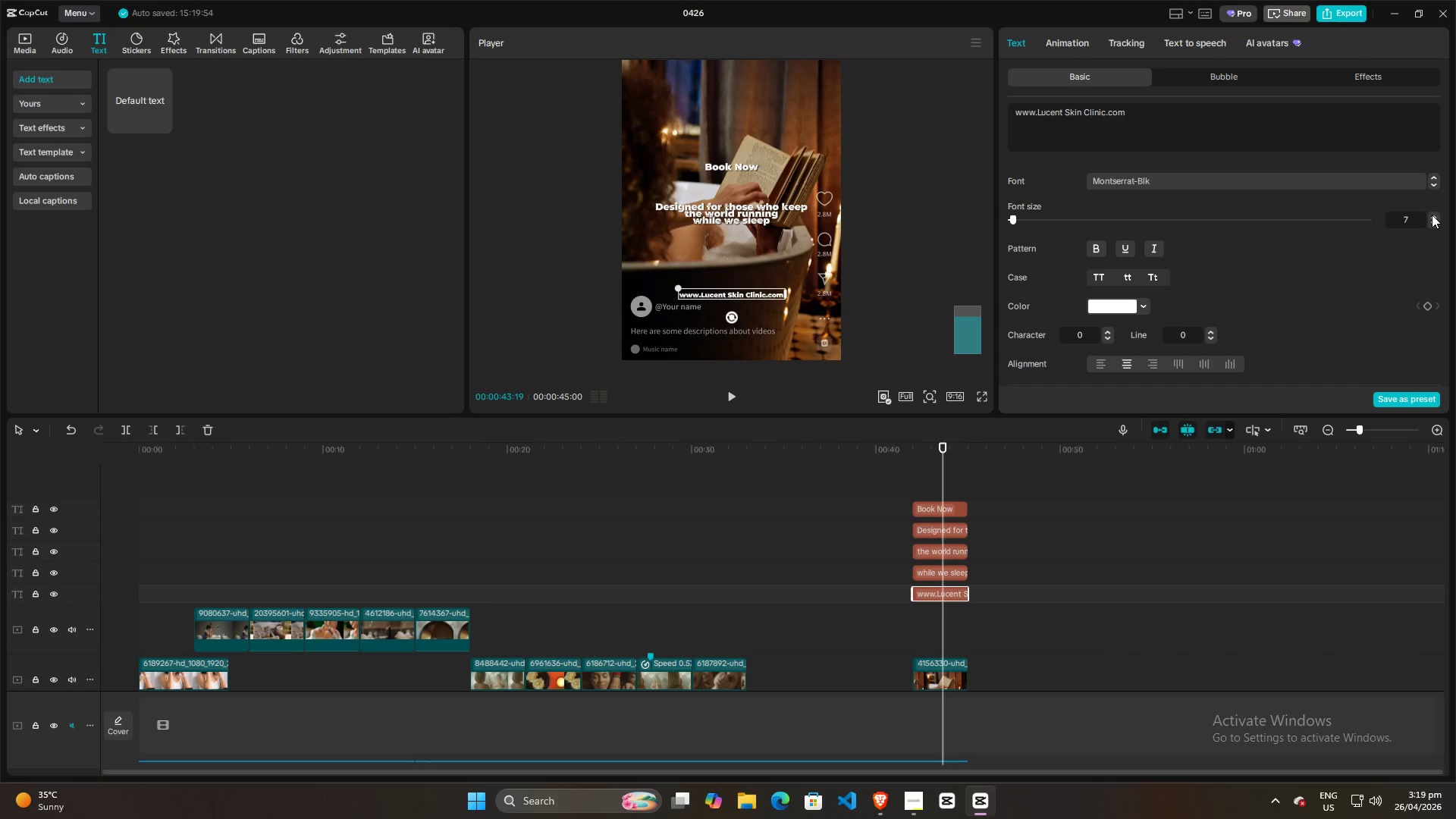 
triple_click([1432, 215])
 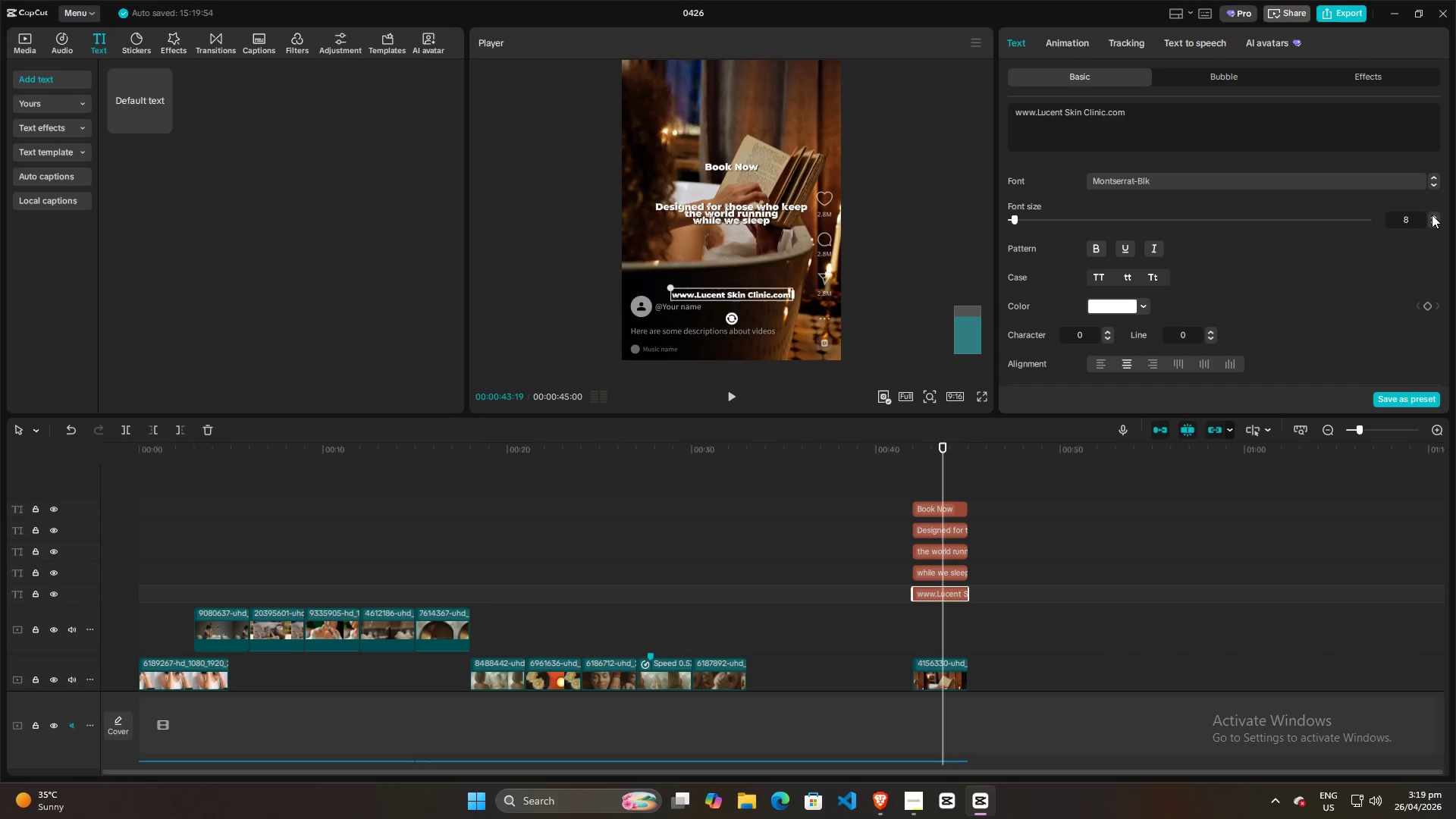 
triple_click([1432, 215])
 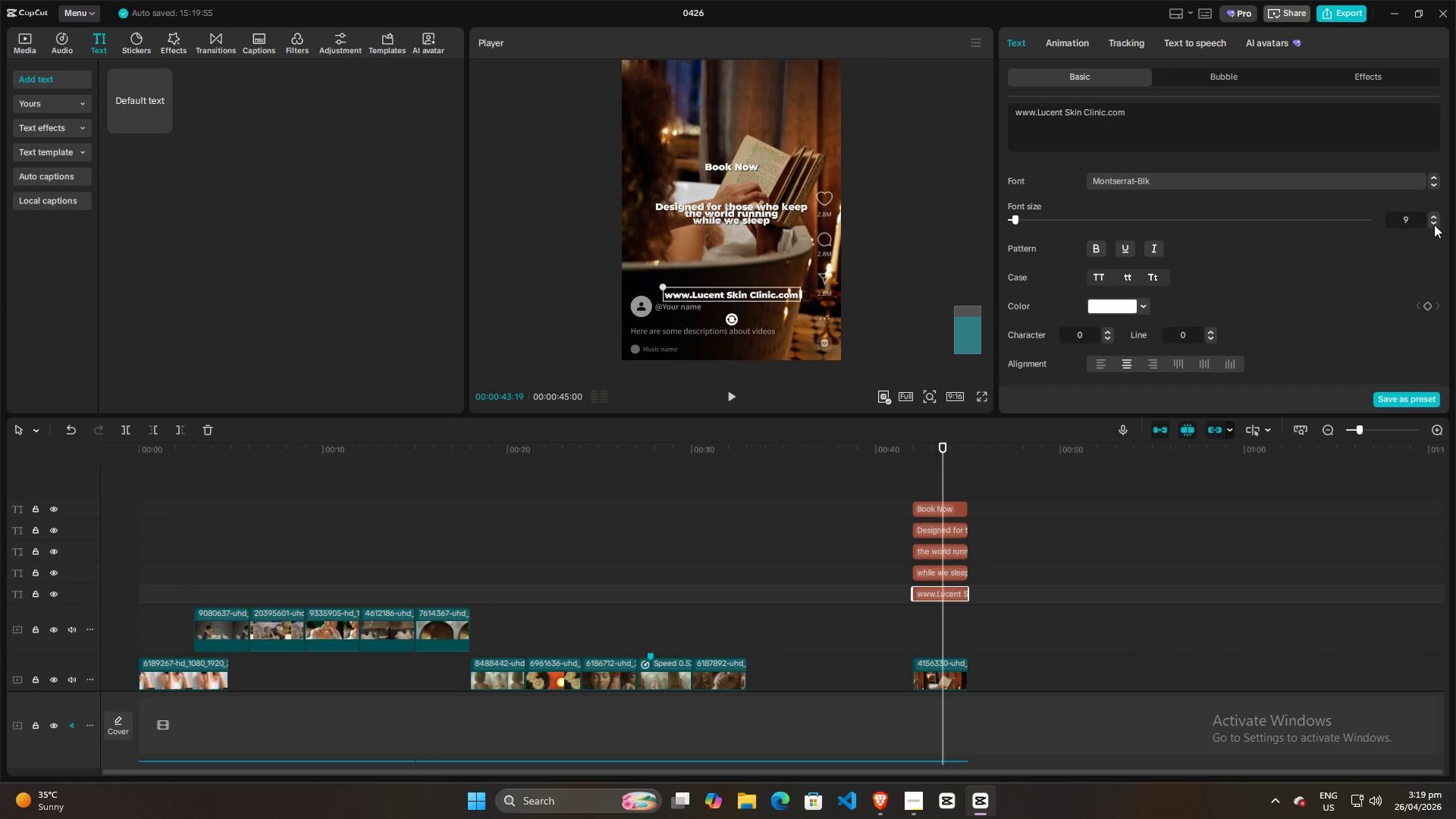 
double_click([1434, 224])
 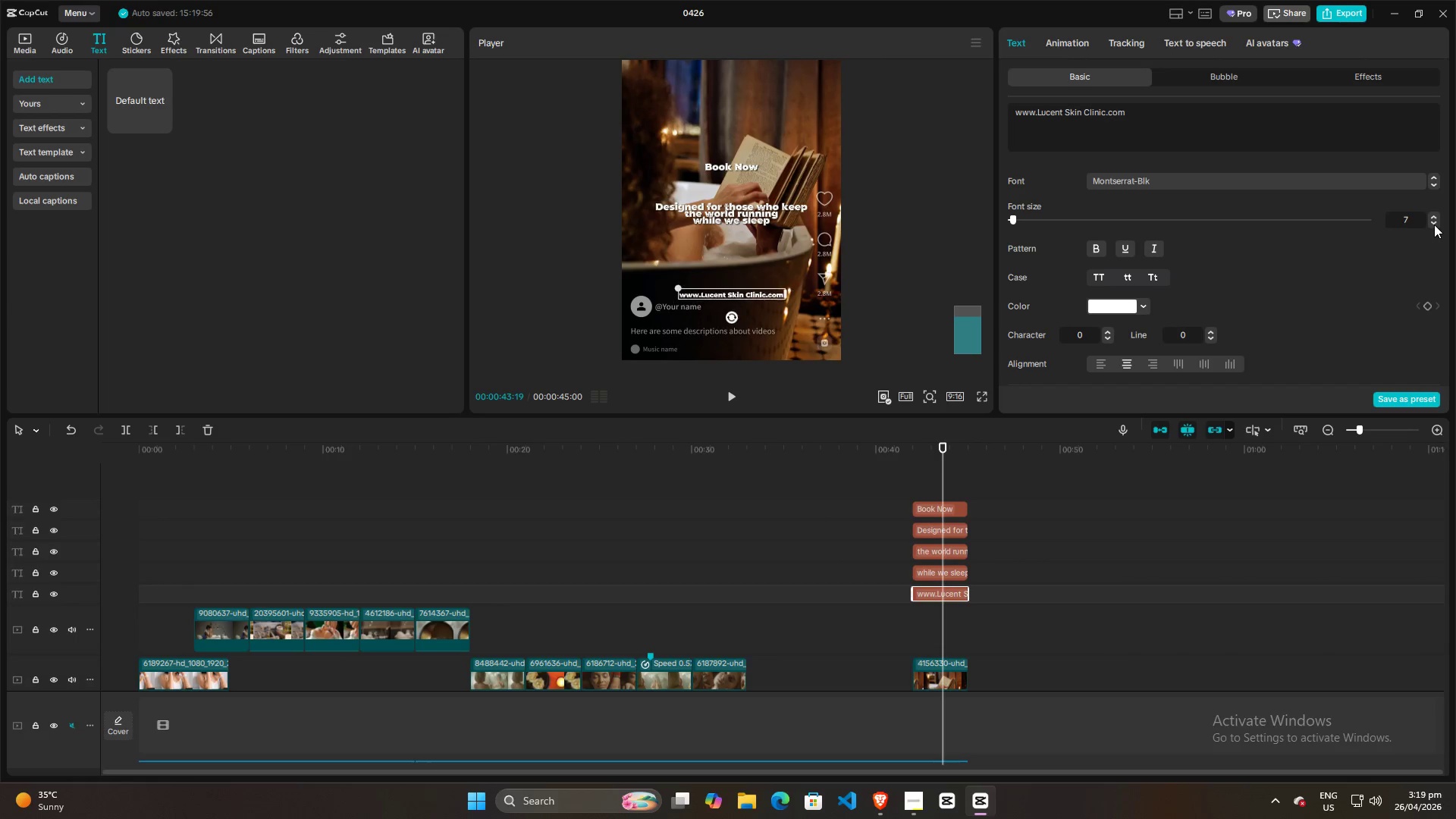 
triple_click([1434, 224])
 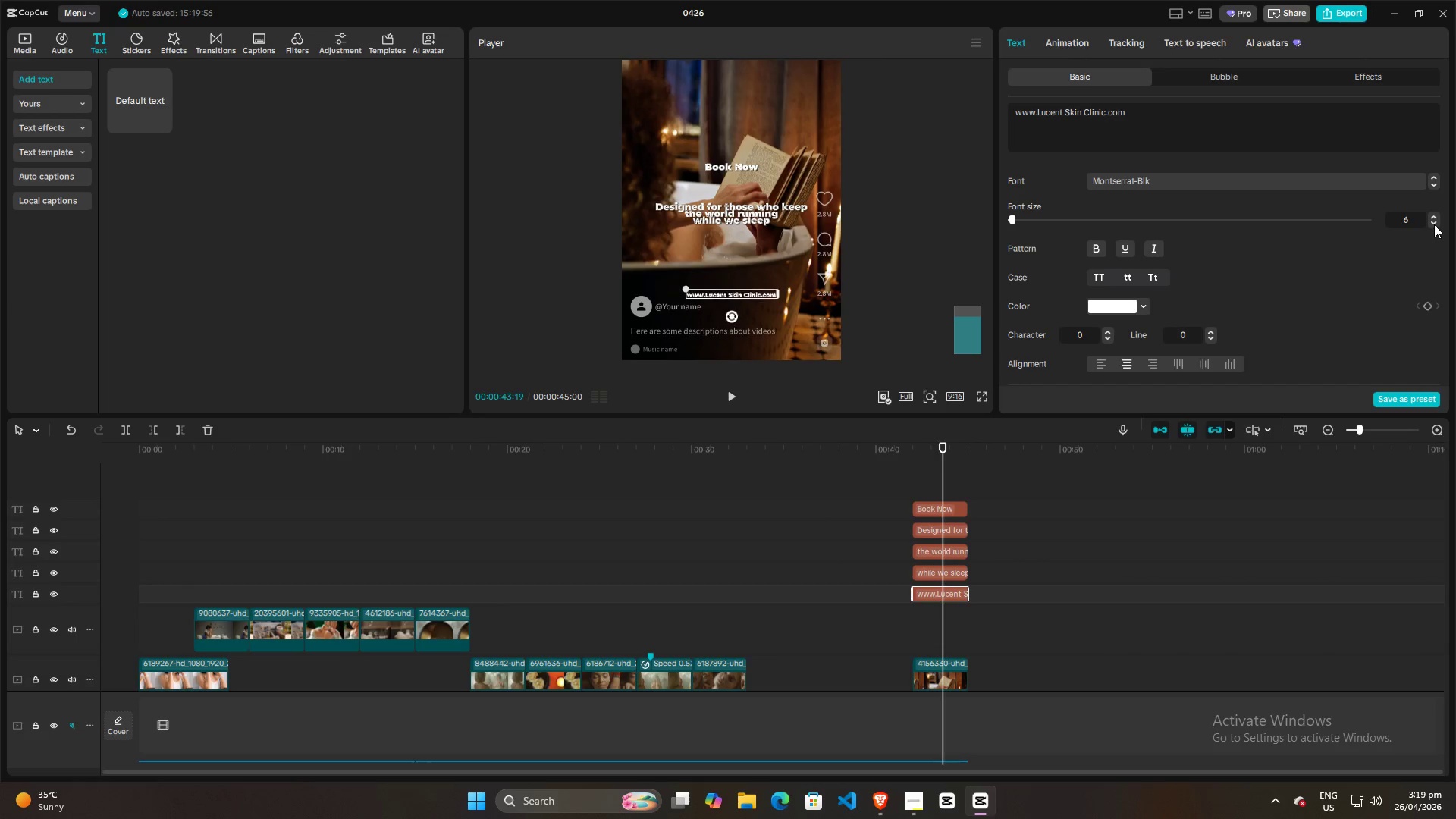 
triple_click([1434, 224])
 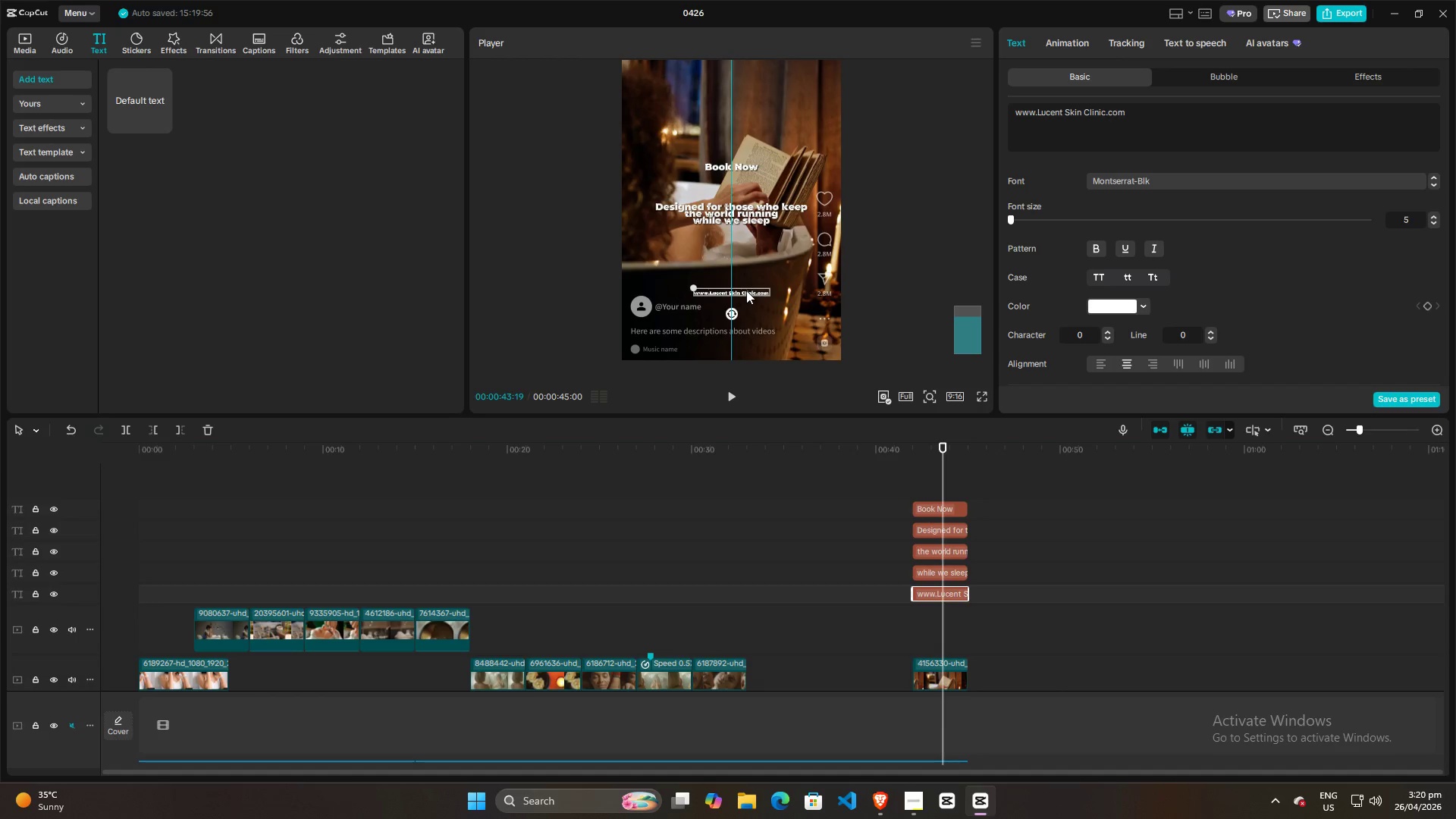 
wait(6.39)
 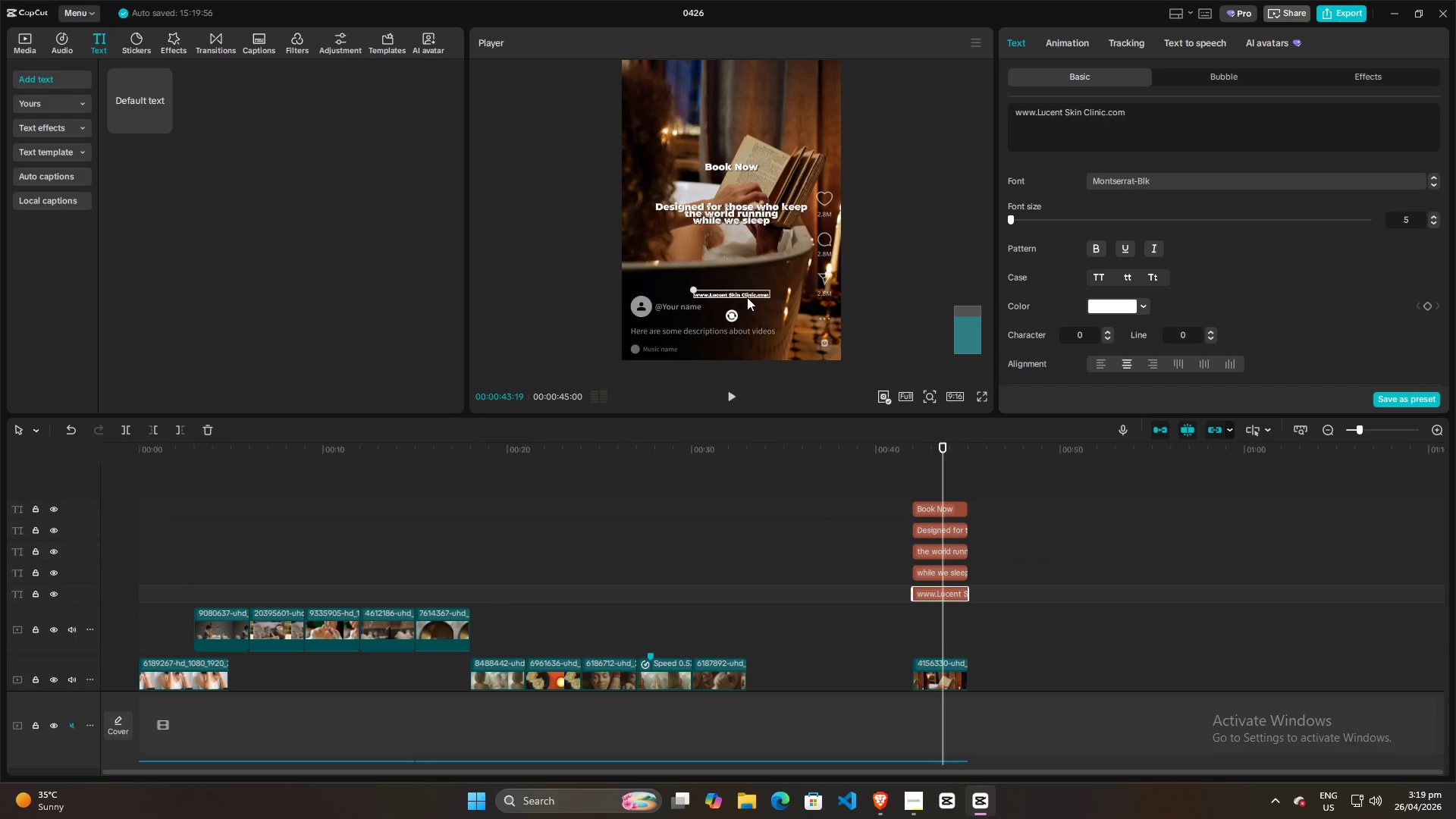 
left_click([875, 392])
 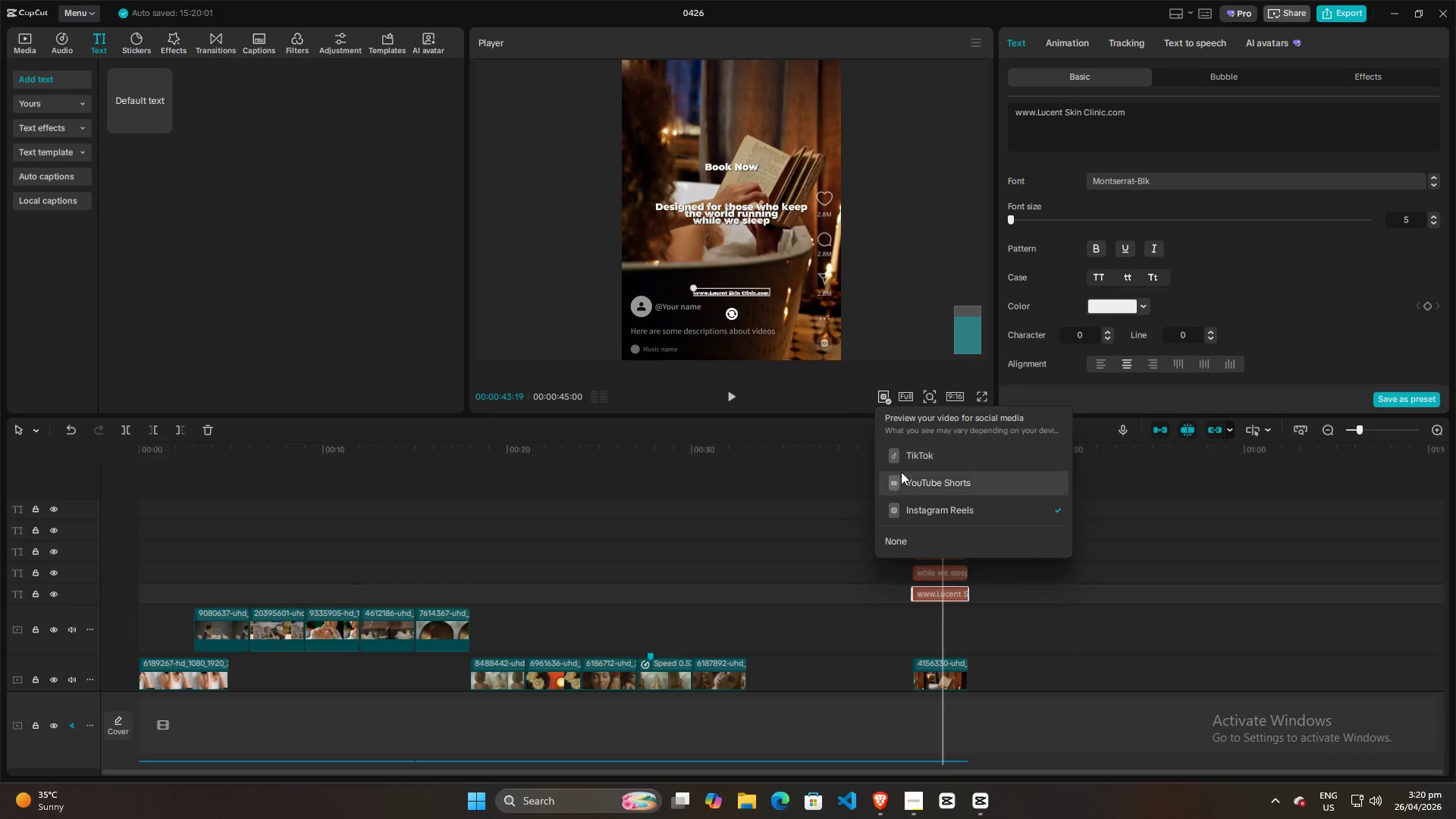 
left_click([909, 460])
 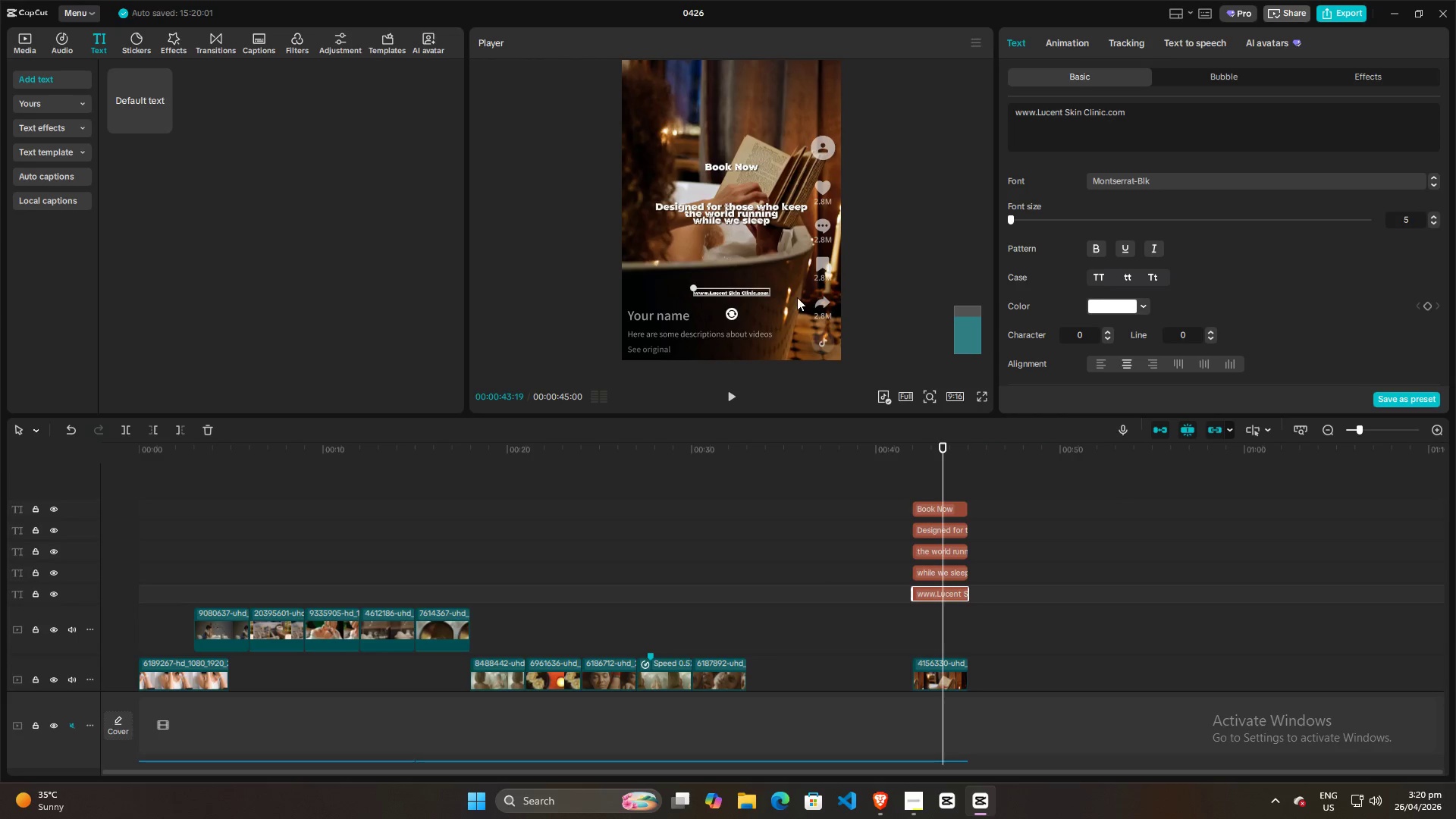 
left_click([745, 259])
 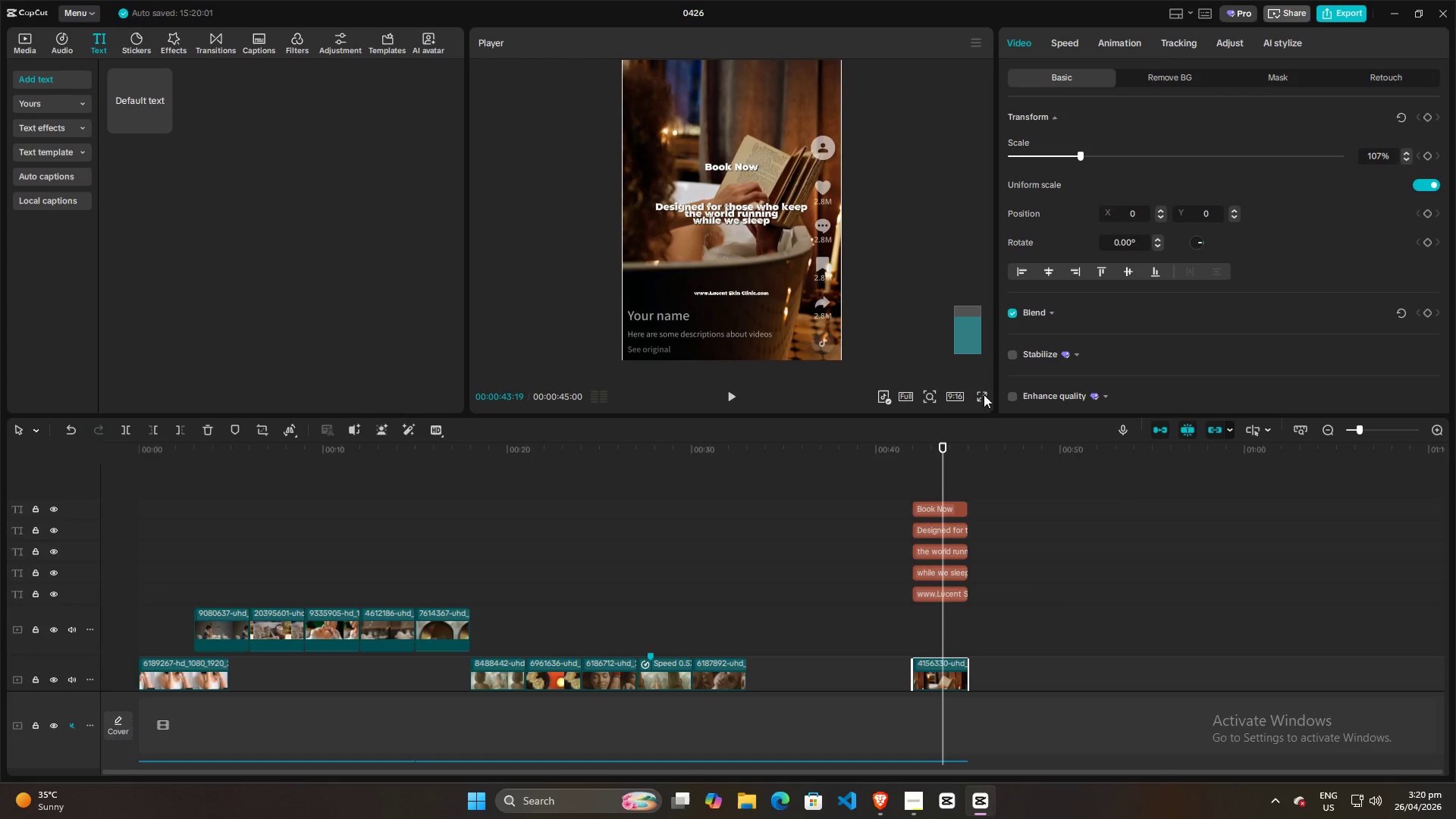 
left_click([990, 400])
 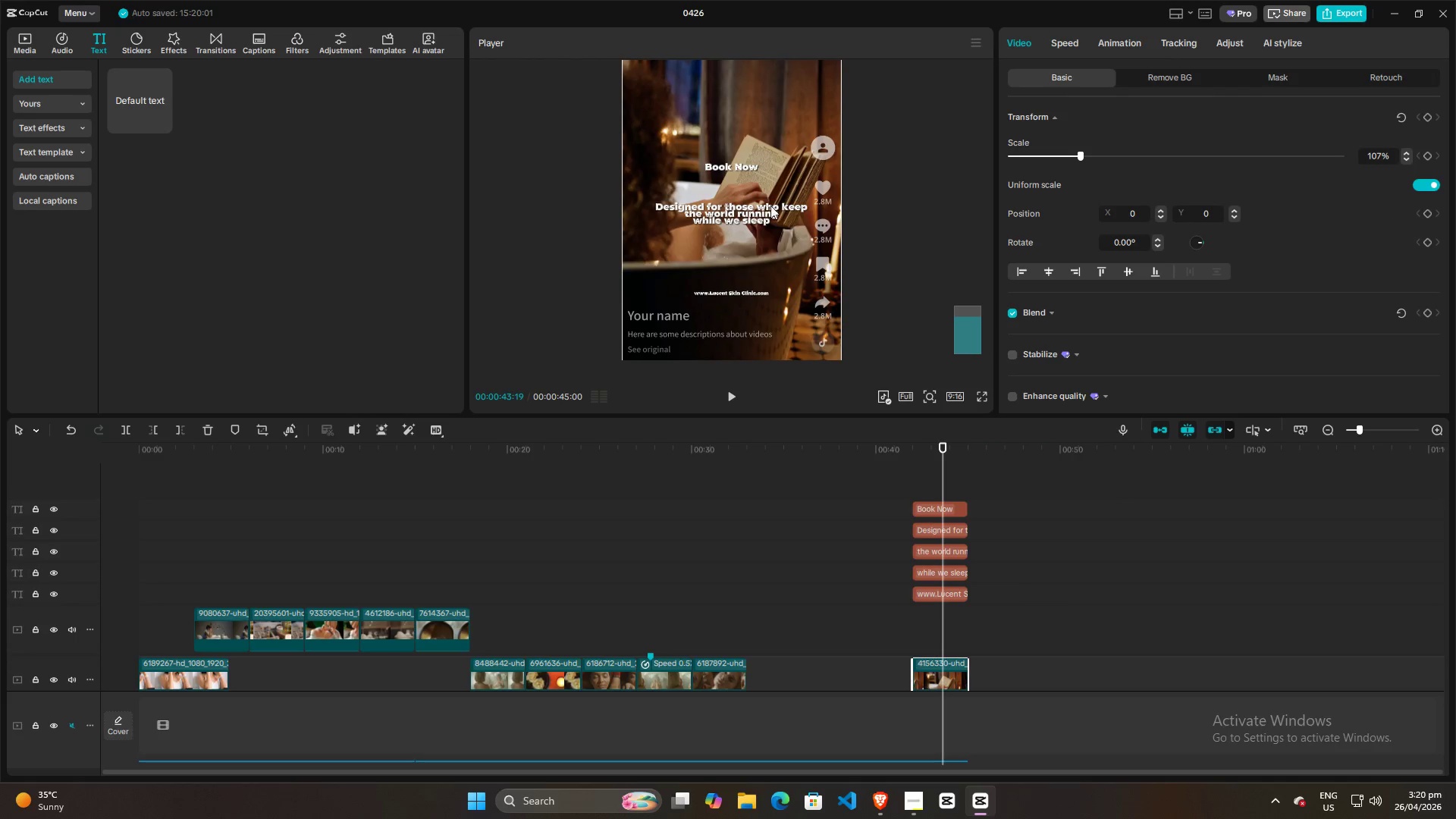 
left_click([744, 204])
 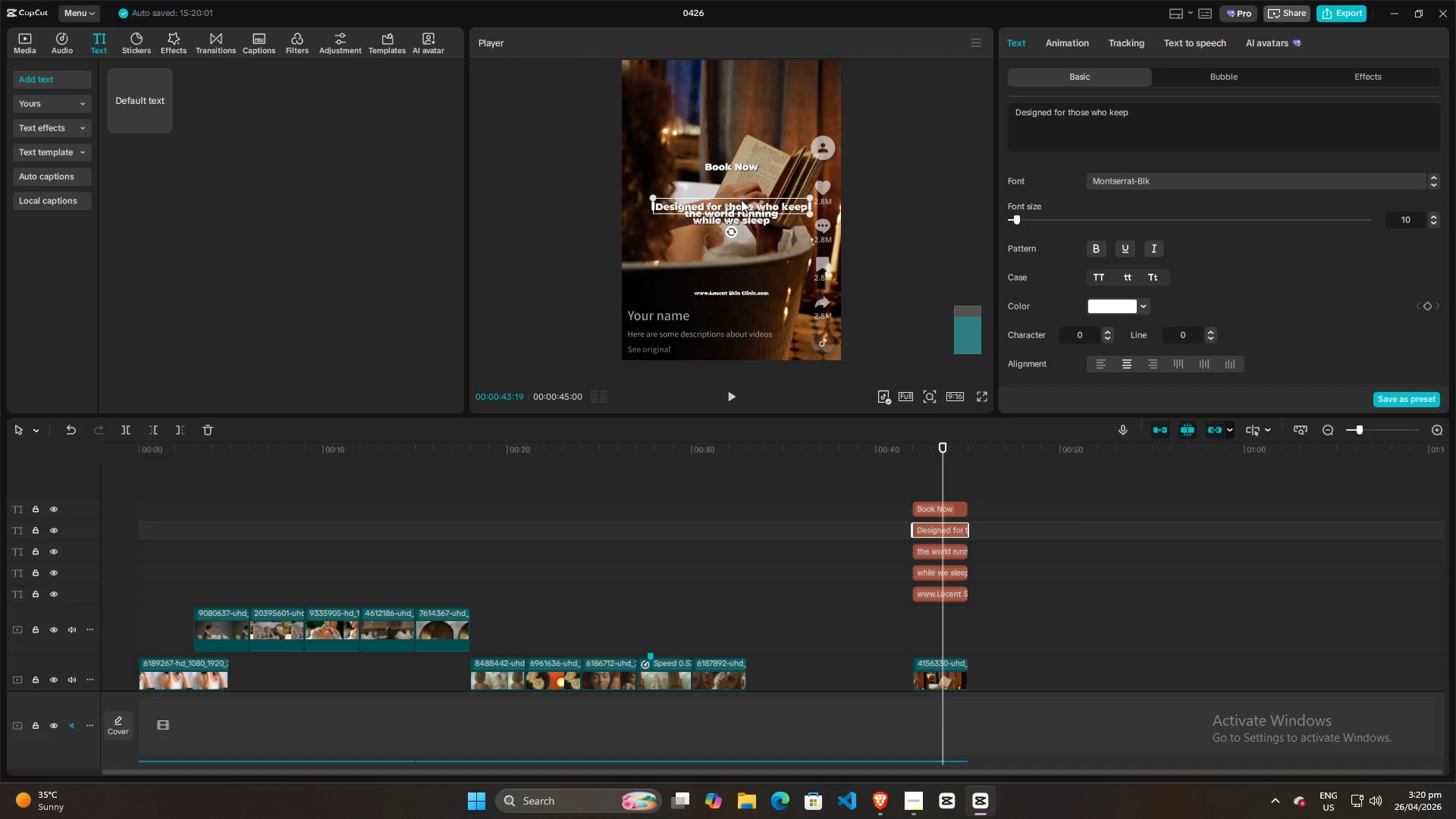 
left_click_drag(start_coordinate=[740, 205], to_coordinate=[739, 199])
 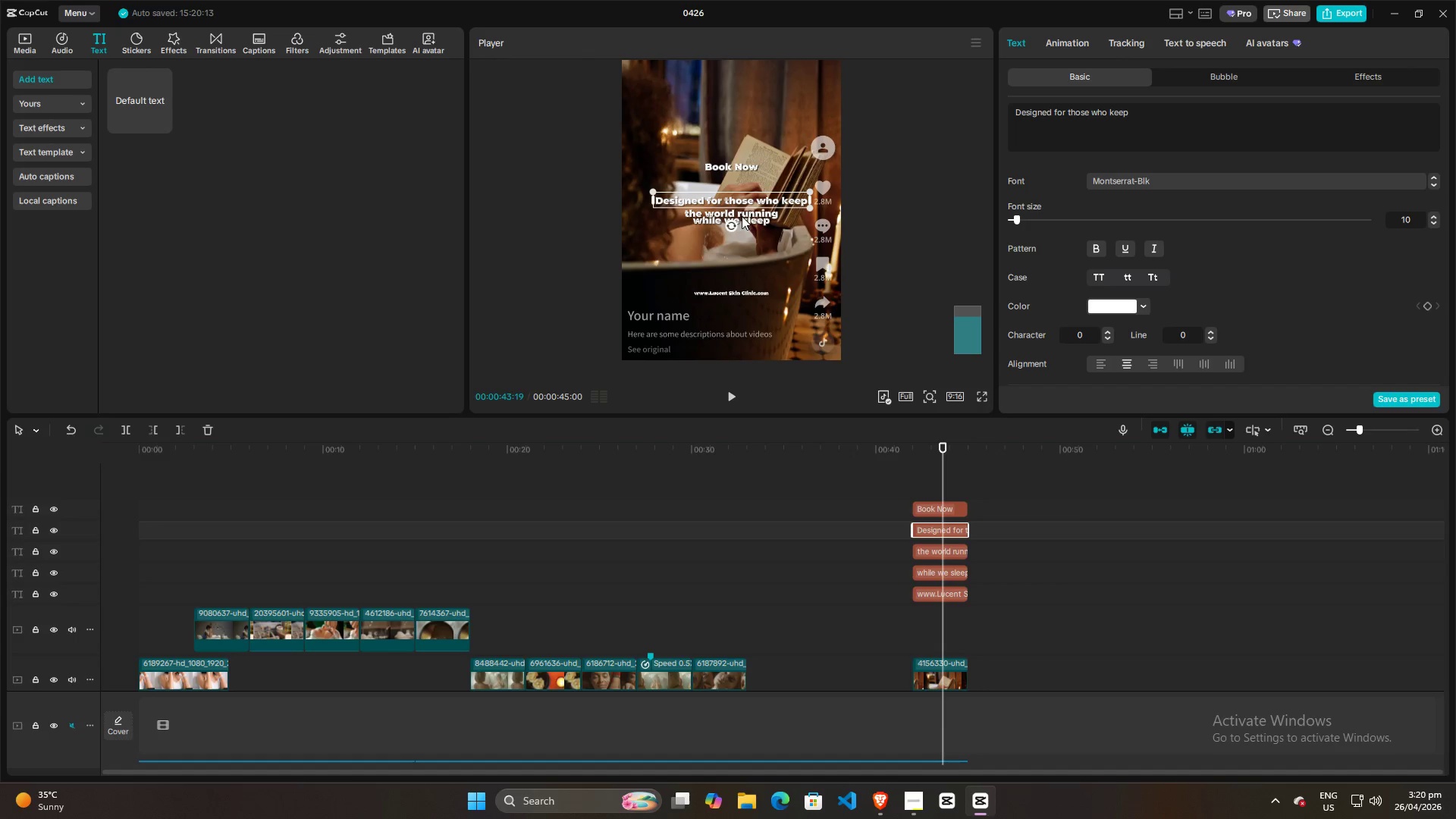 
left_click([749, 221])
 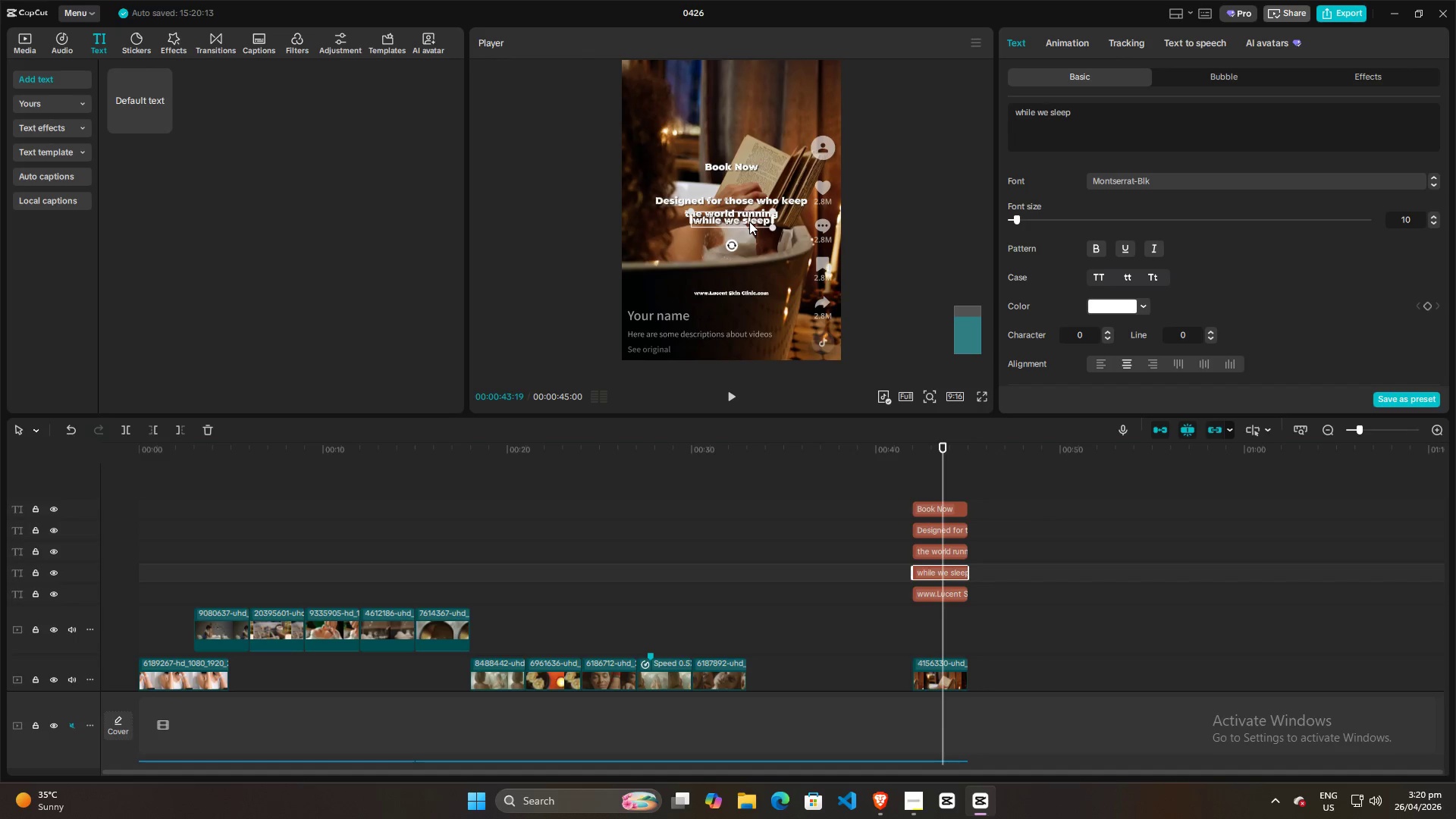 
left_click_drag(start_coordinate=[749, 221], to_coordinate=[751, 228])
 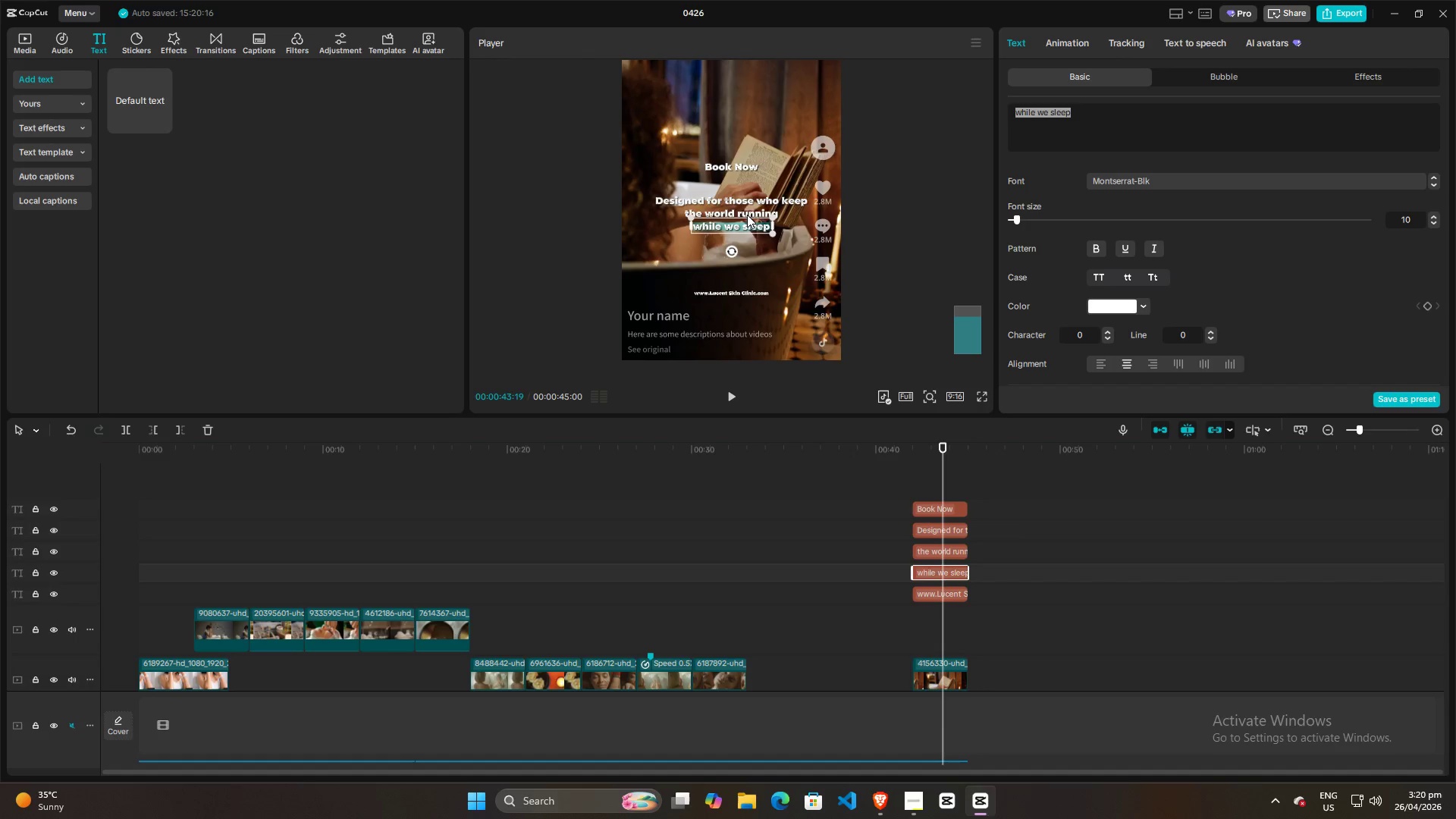 
left_click([747, 214])
 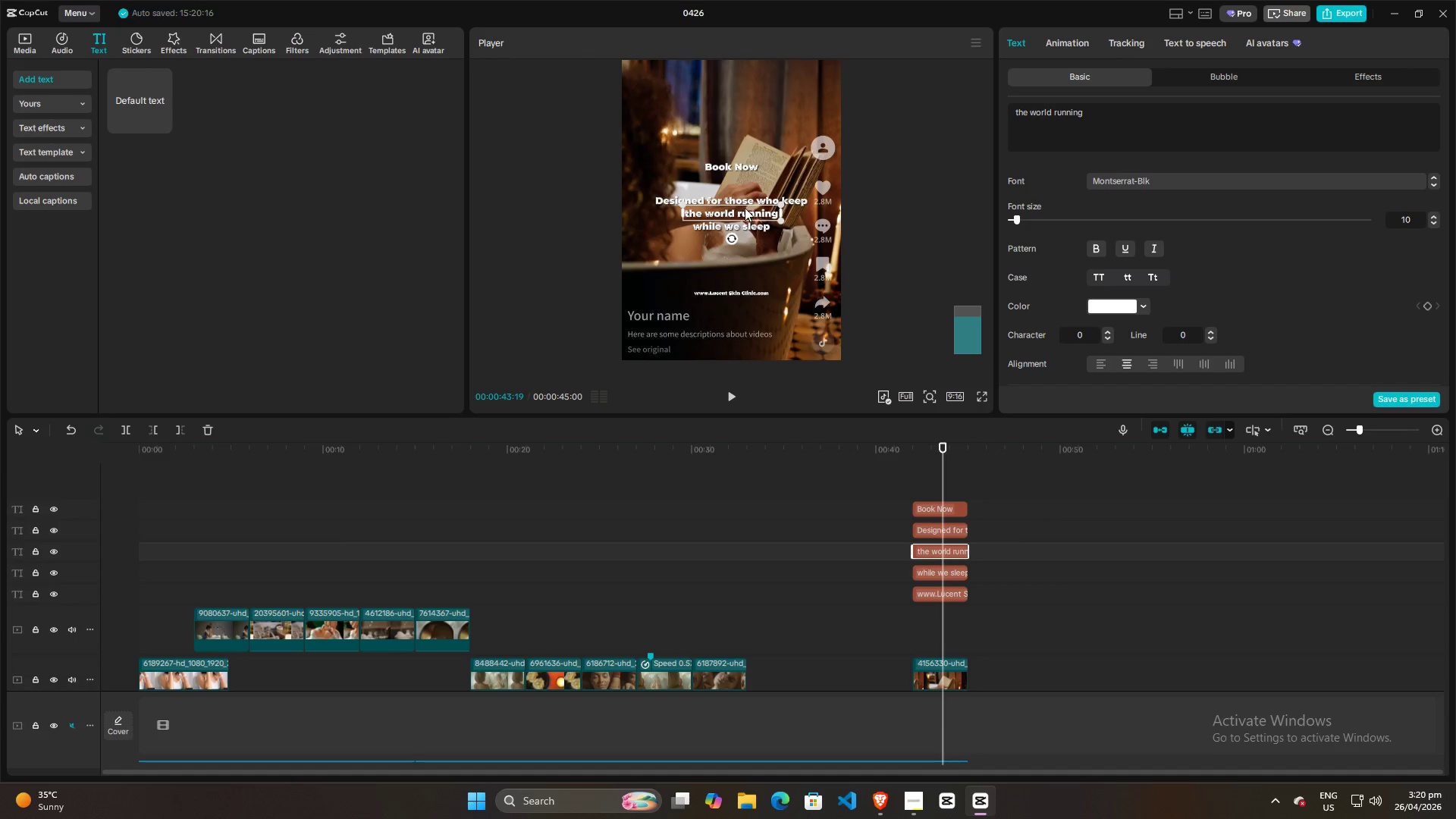 
left_click([745, 199])
 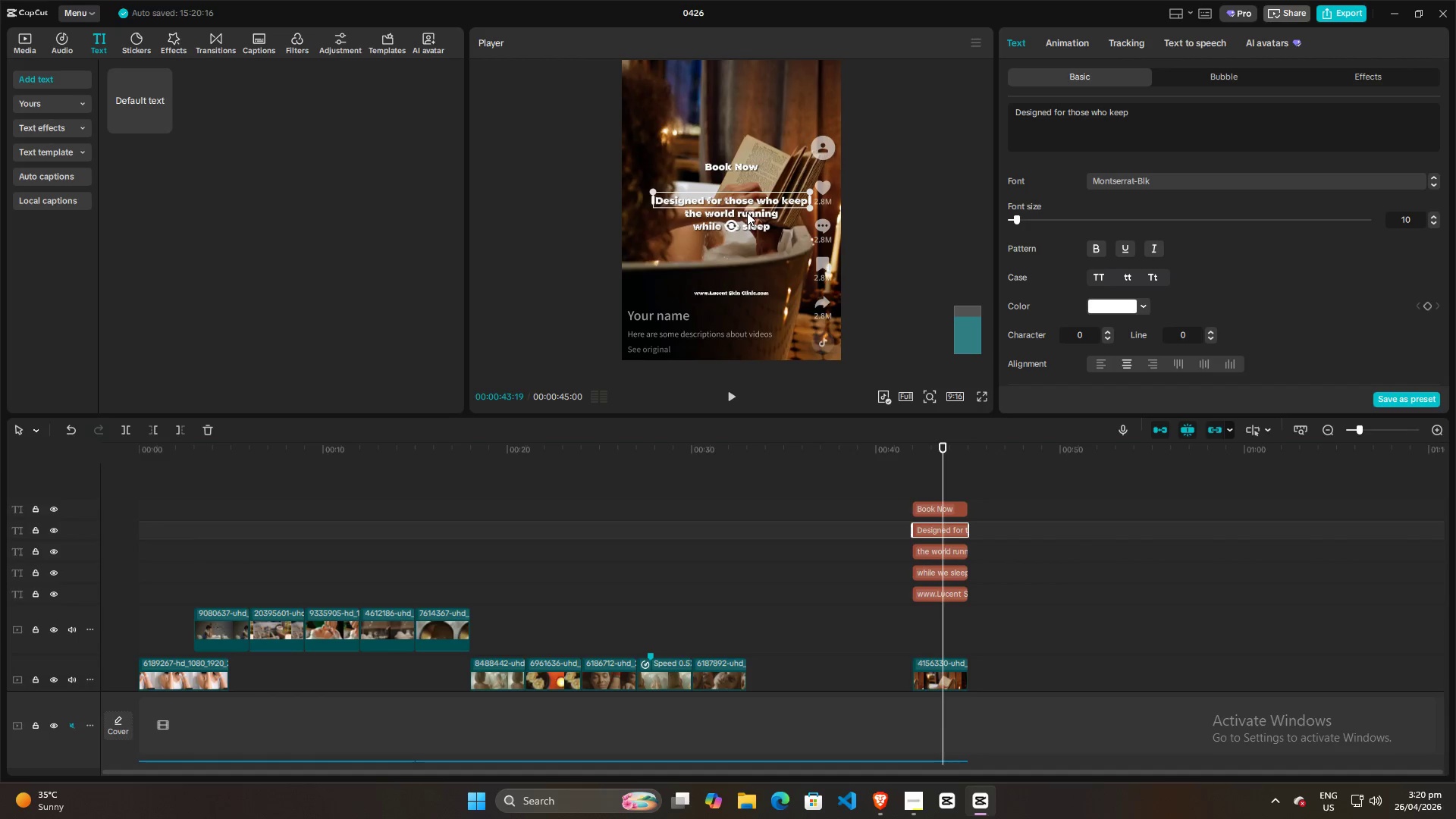 
left_click([747, 212])
 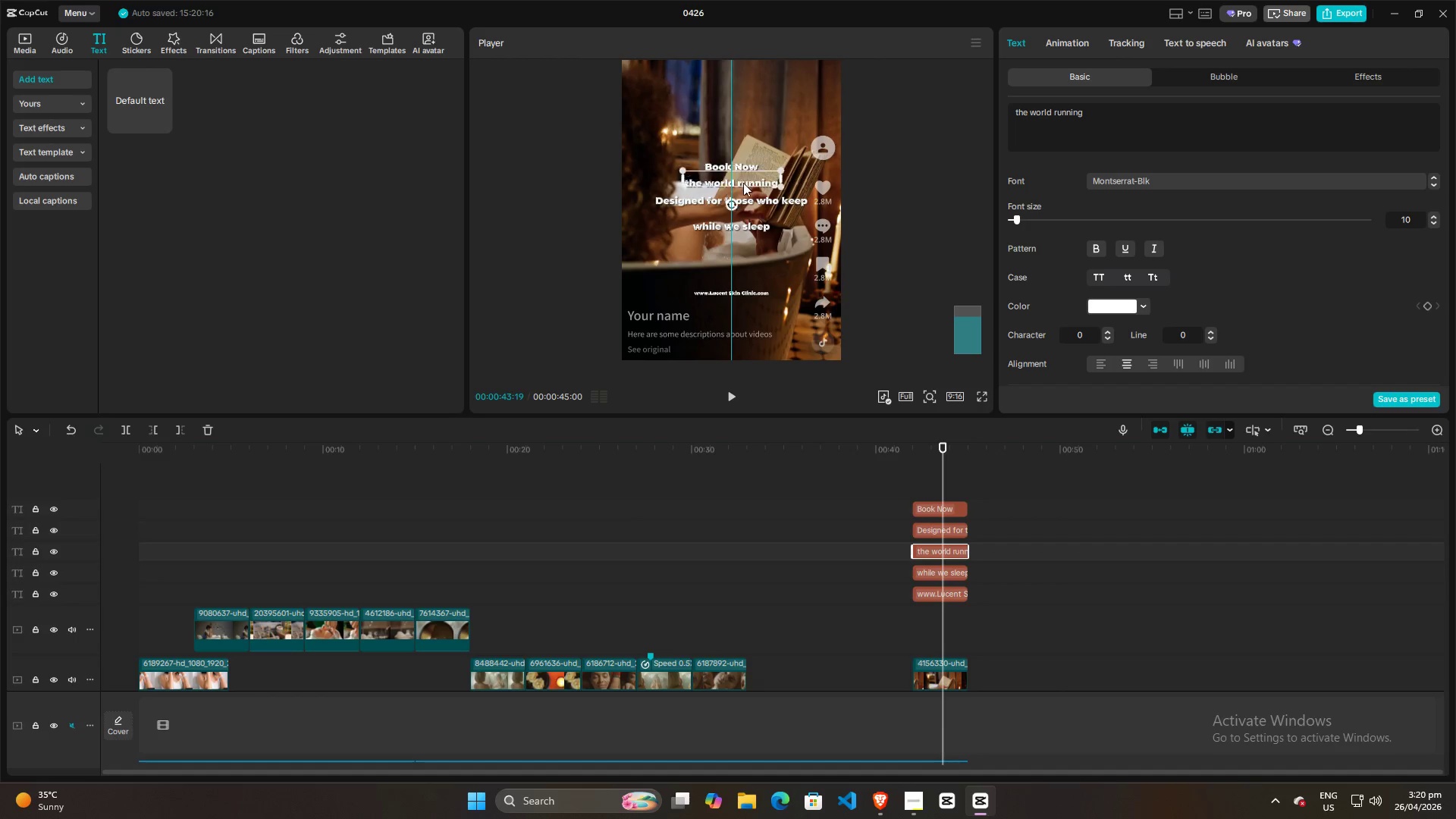 
wait(10.2)
 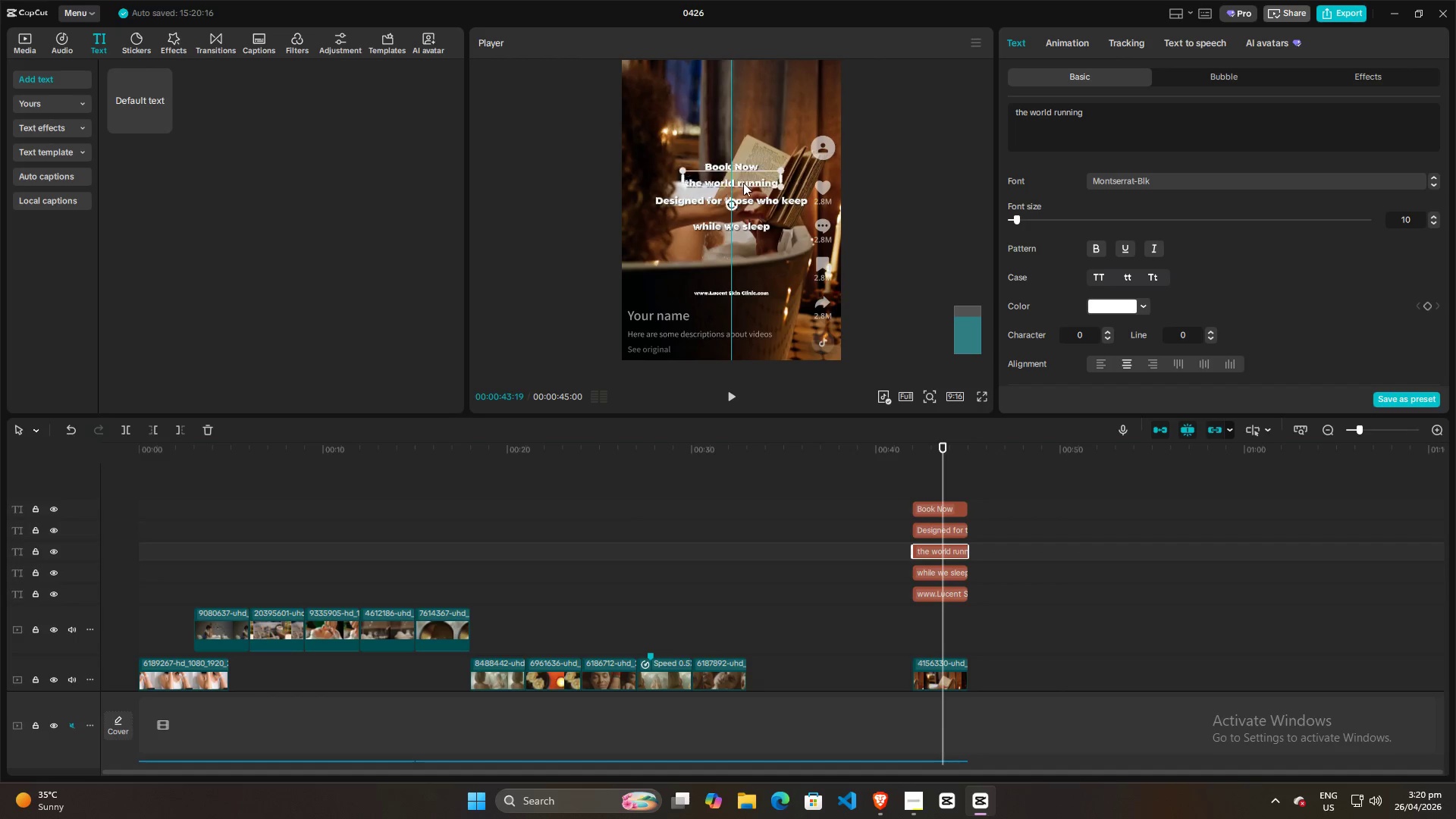 
left_click([748, 225])
 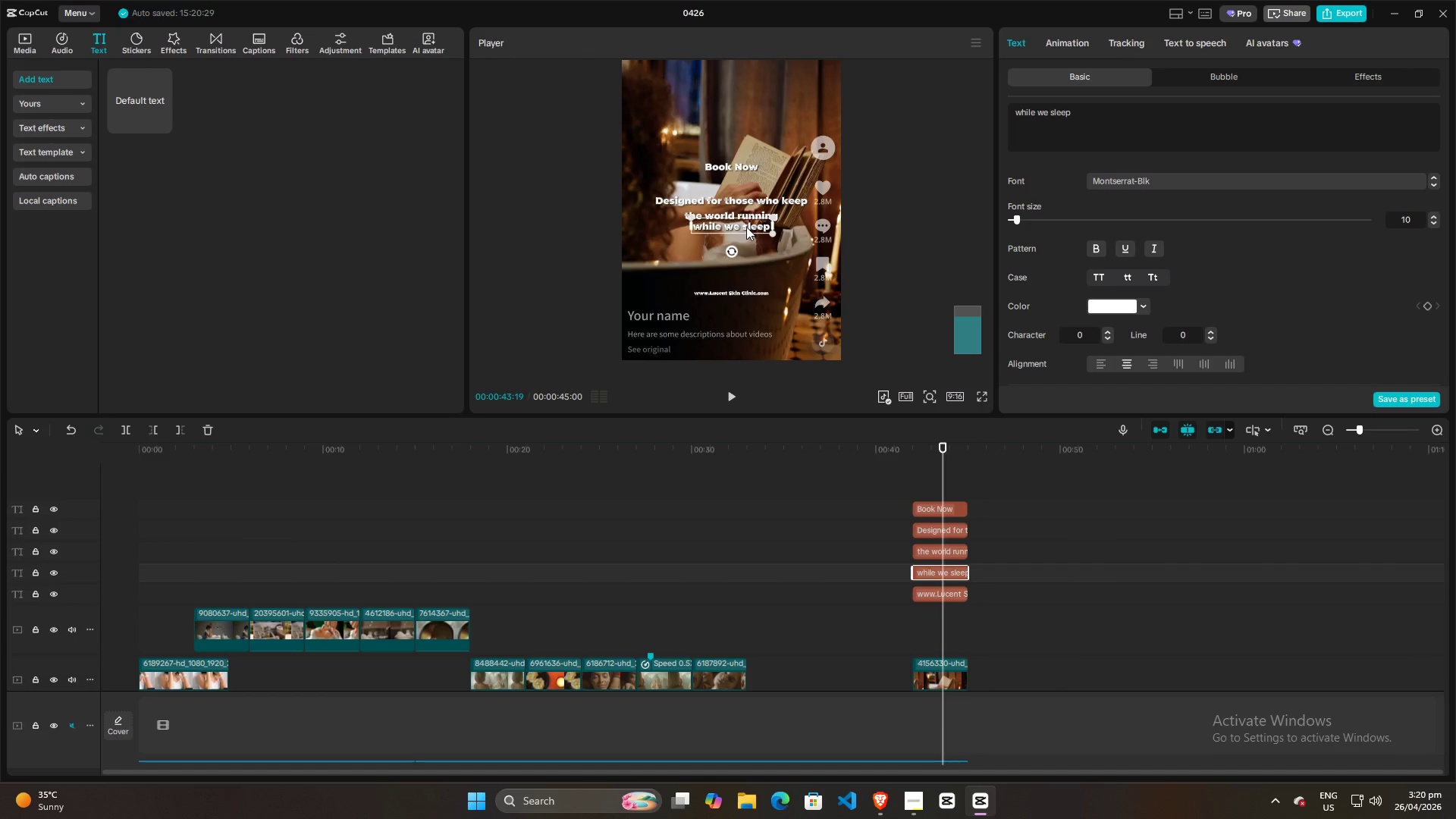 
left_click_drag(start_coordinate=[745, 226], to_coordinate=[743, 230])
 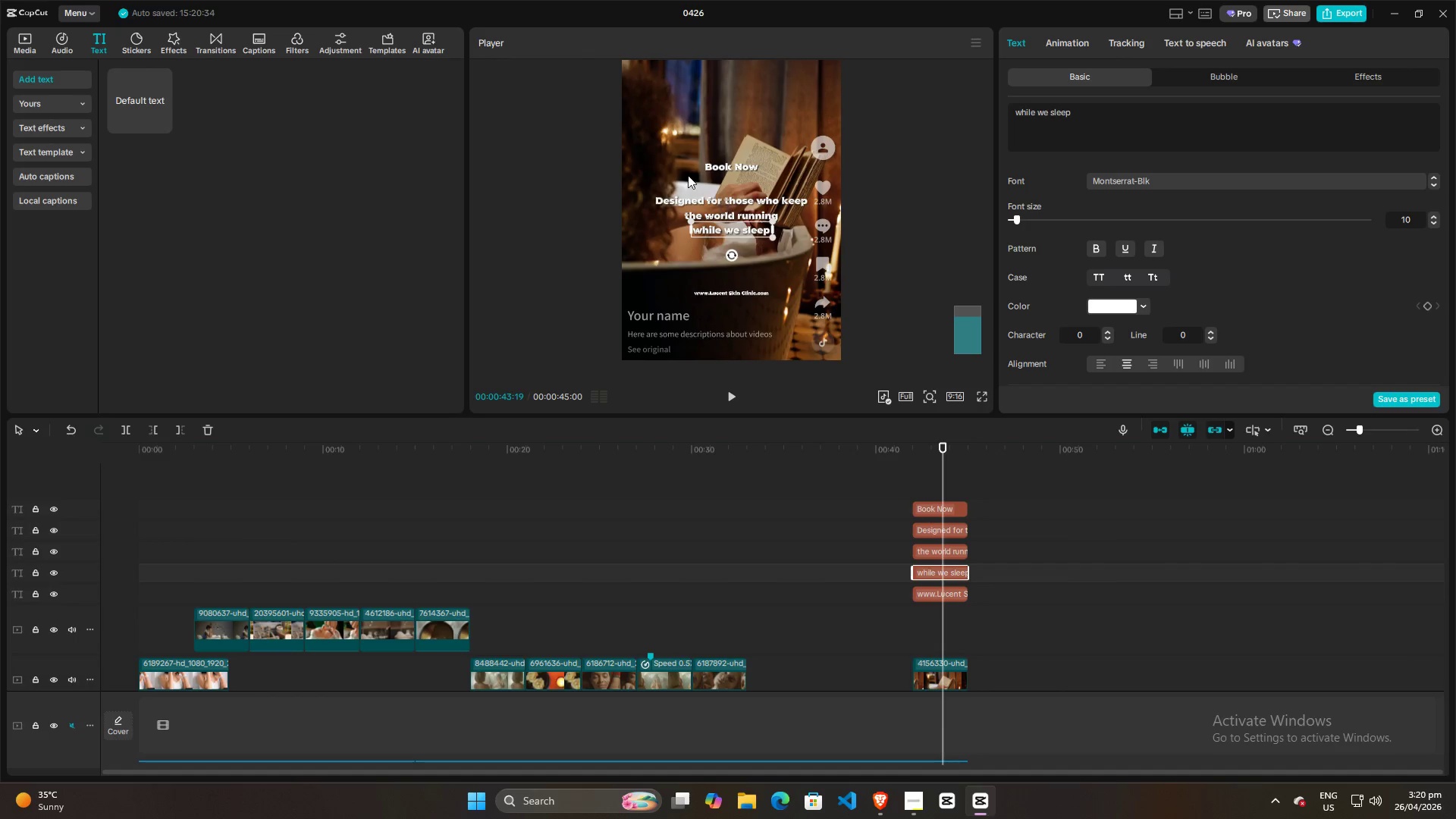 
left_click([679, 171])
 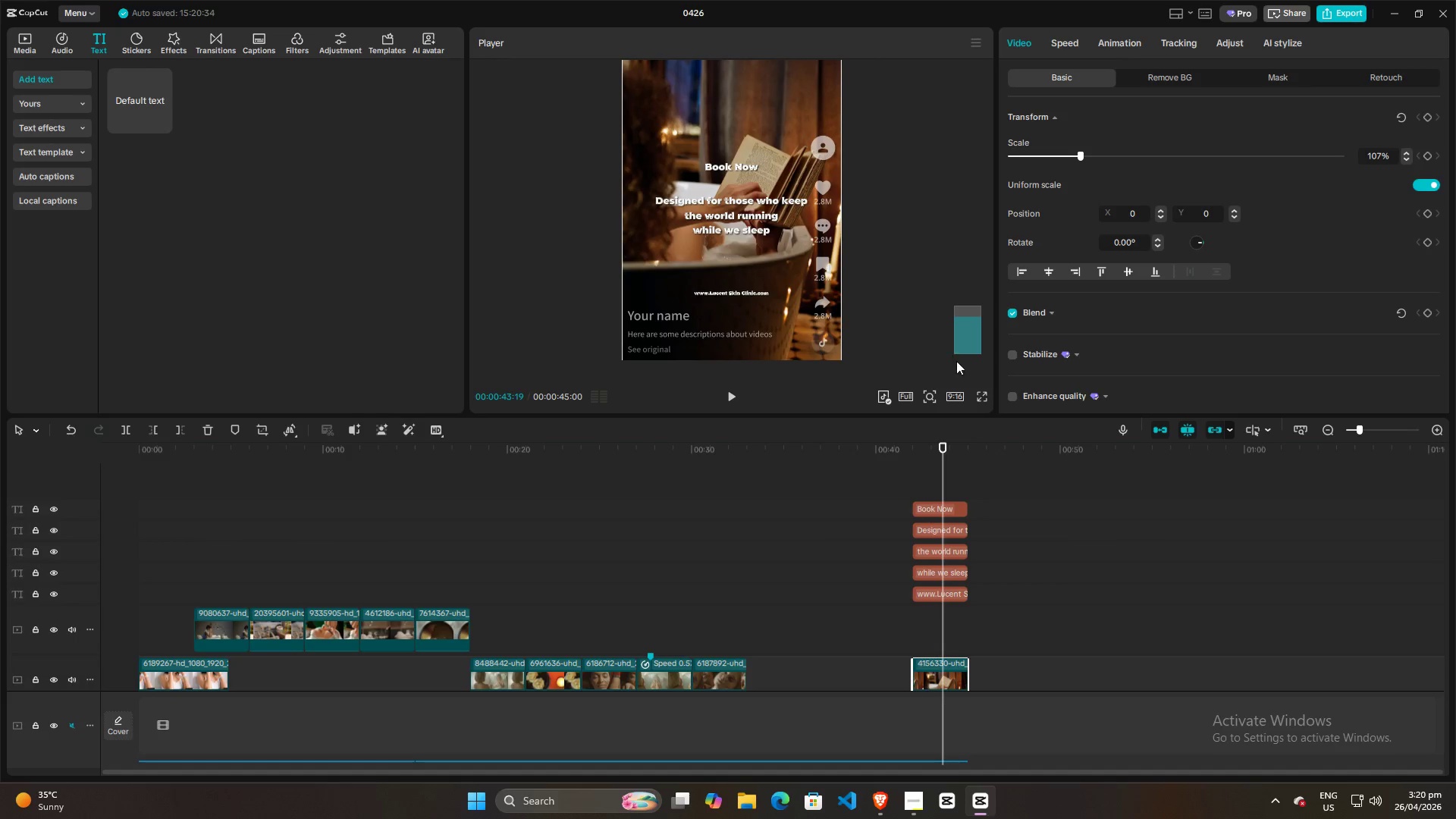 
left_click([982, 399])
 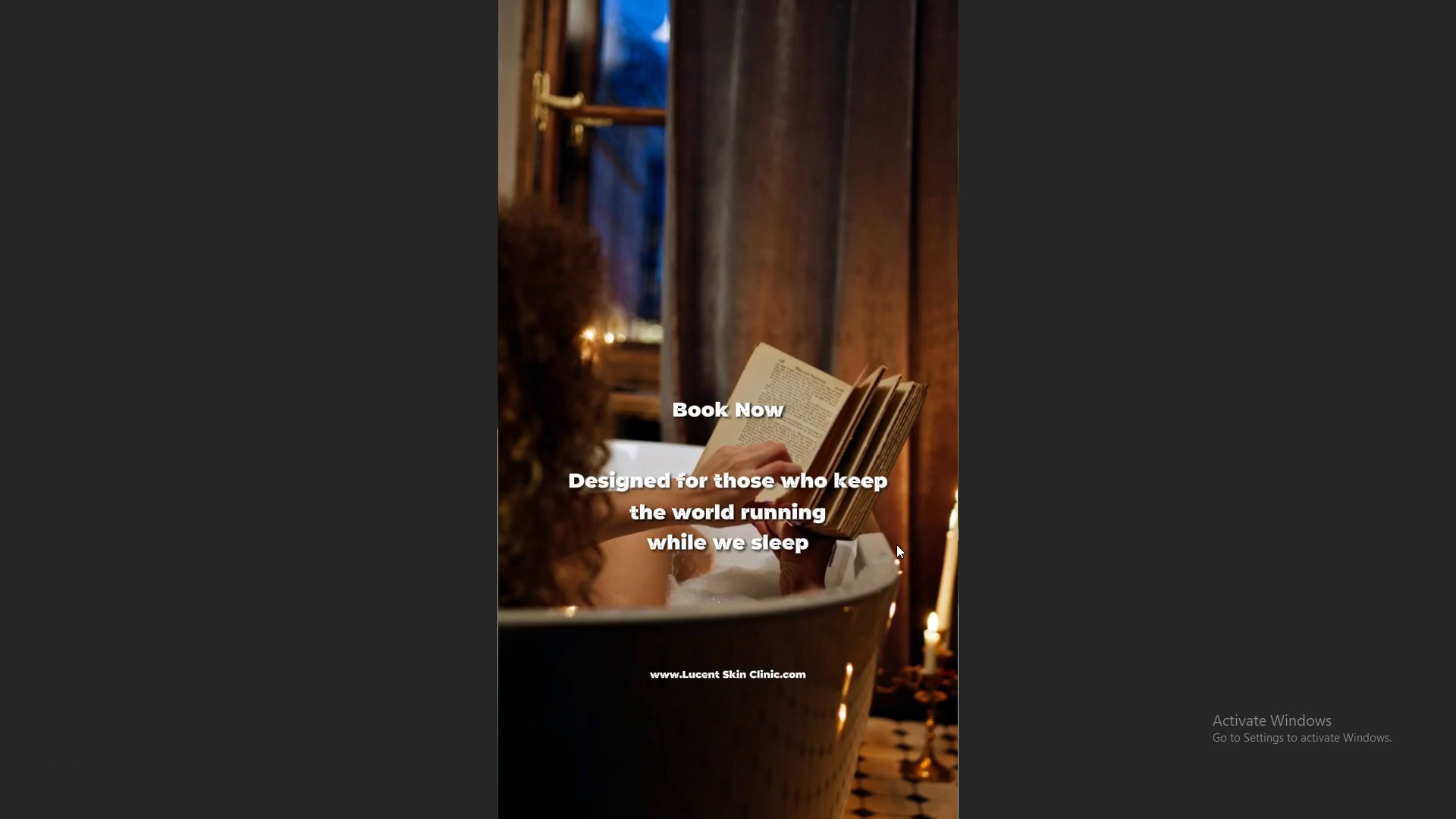 
left_click([855, 692])
 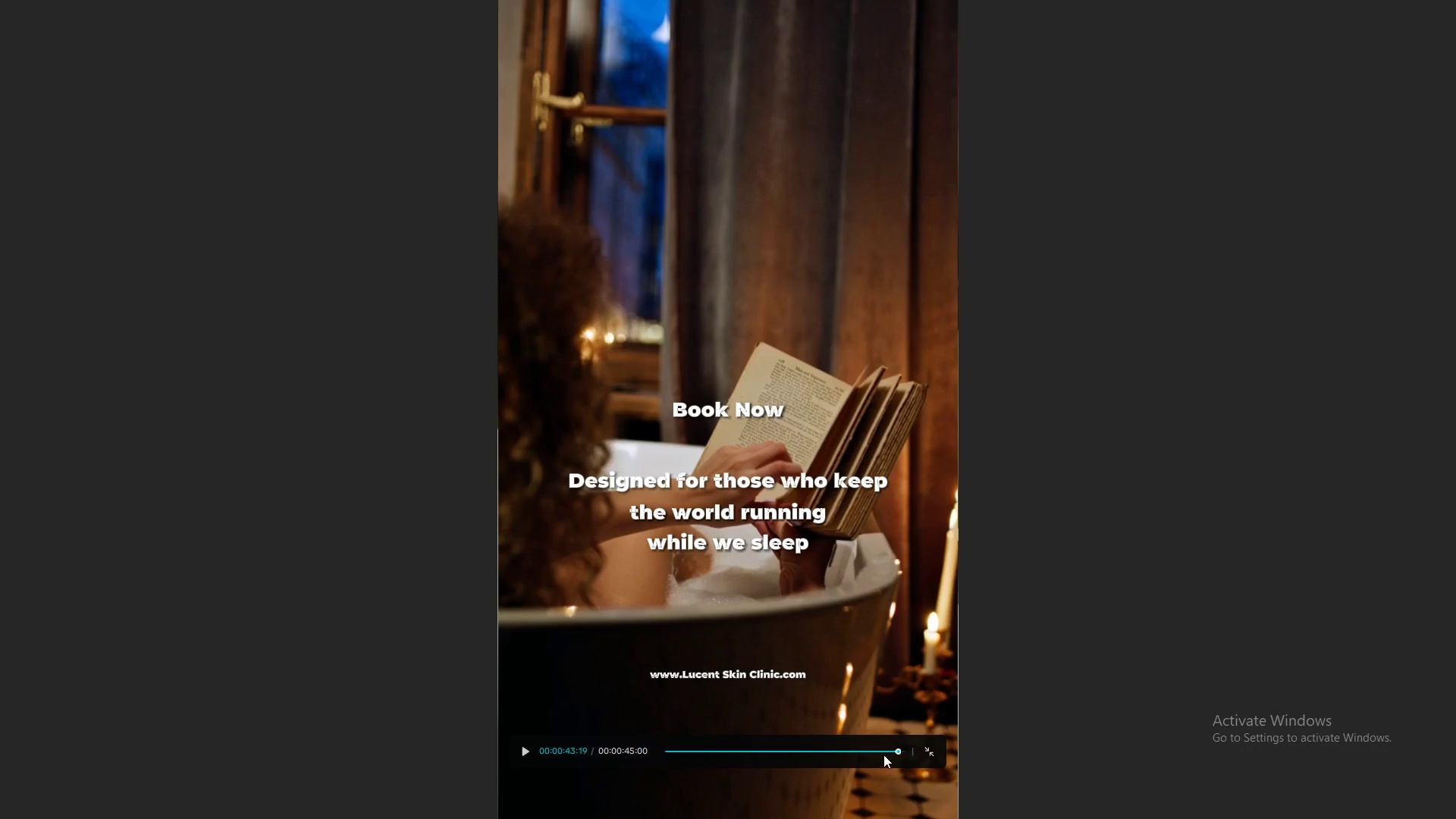 
left_click([886, 752])
 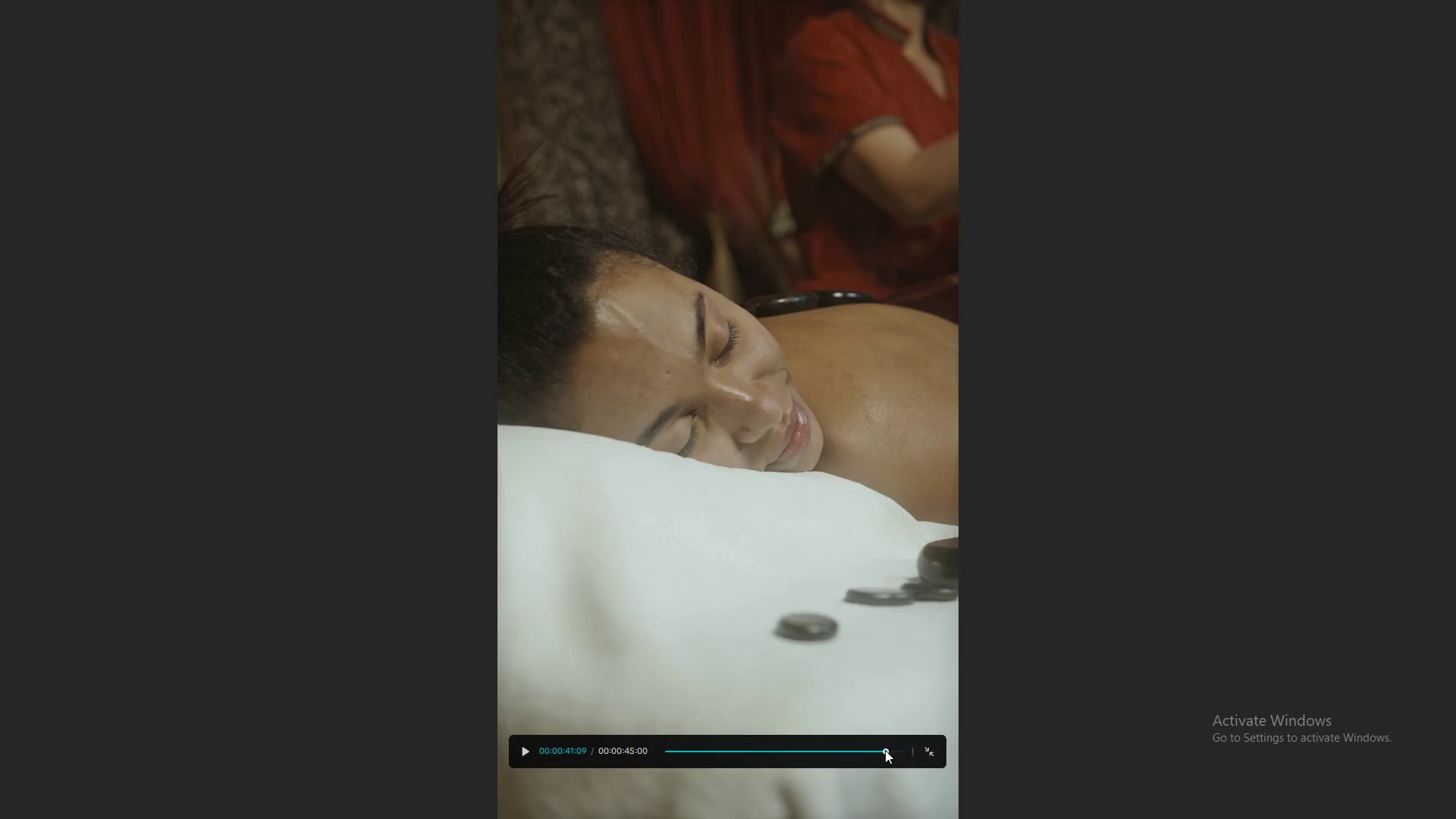 
key(Space)
 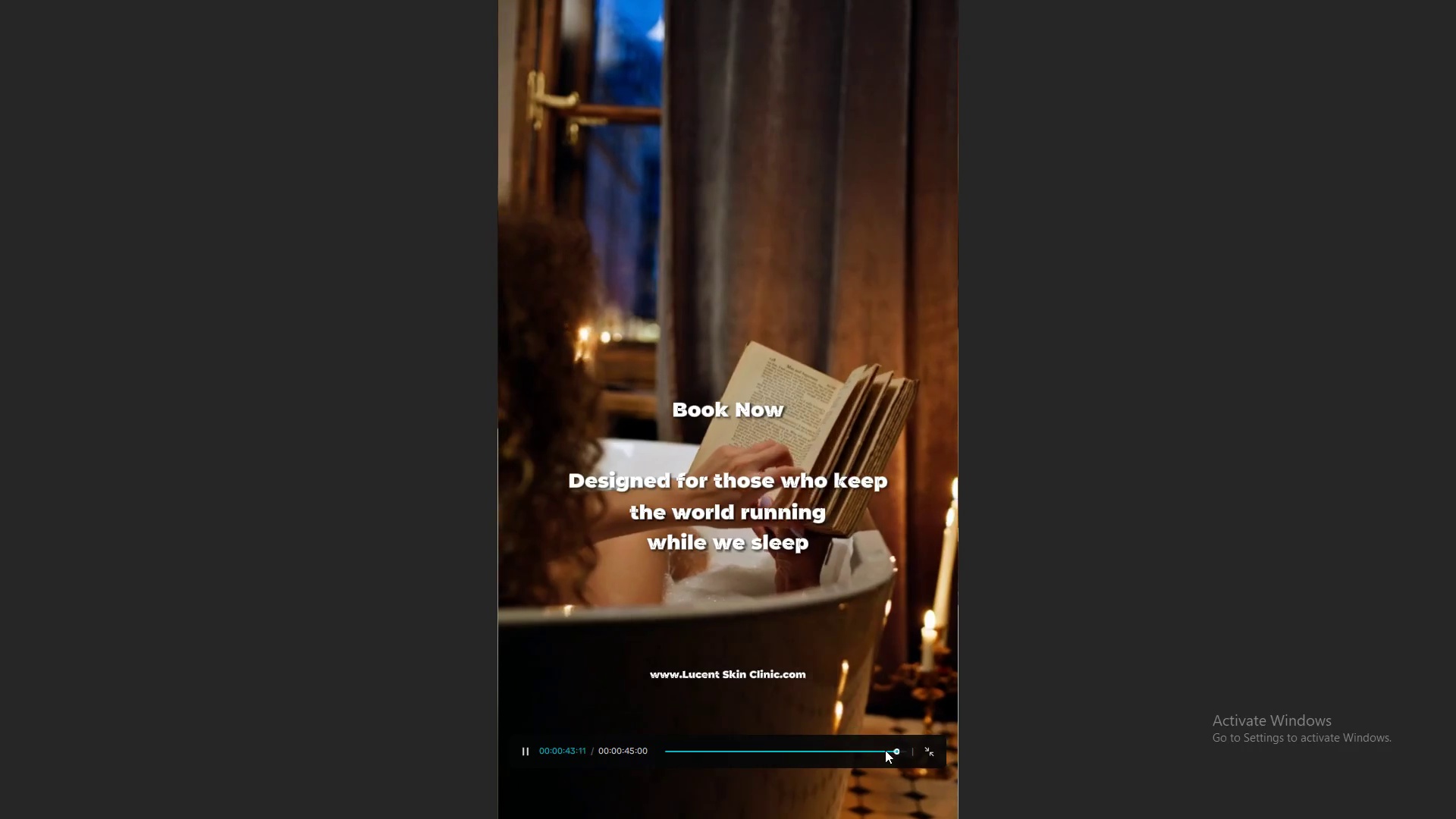 
key(Space)
 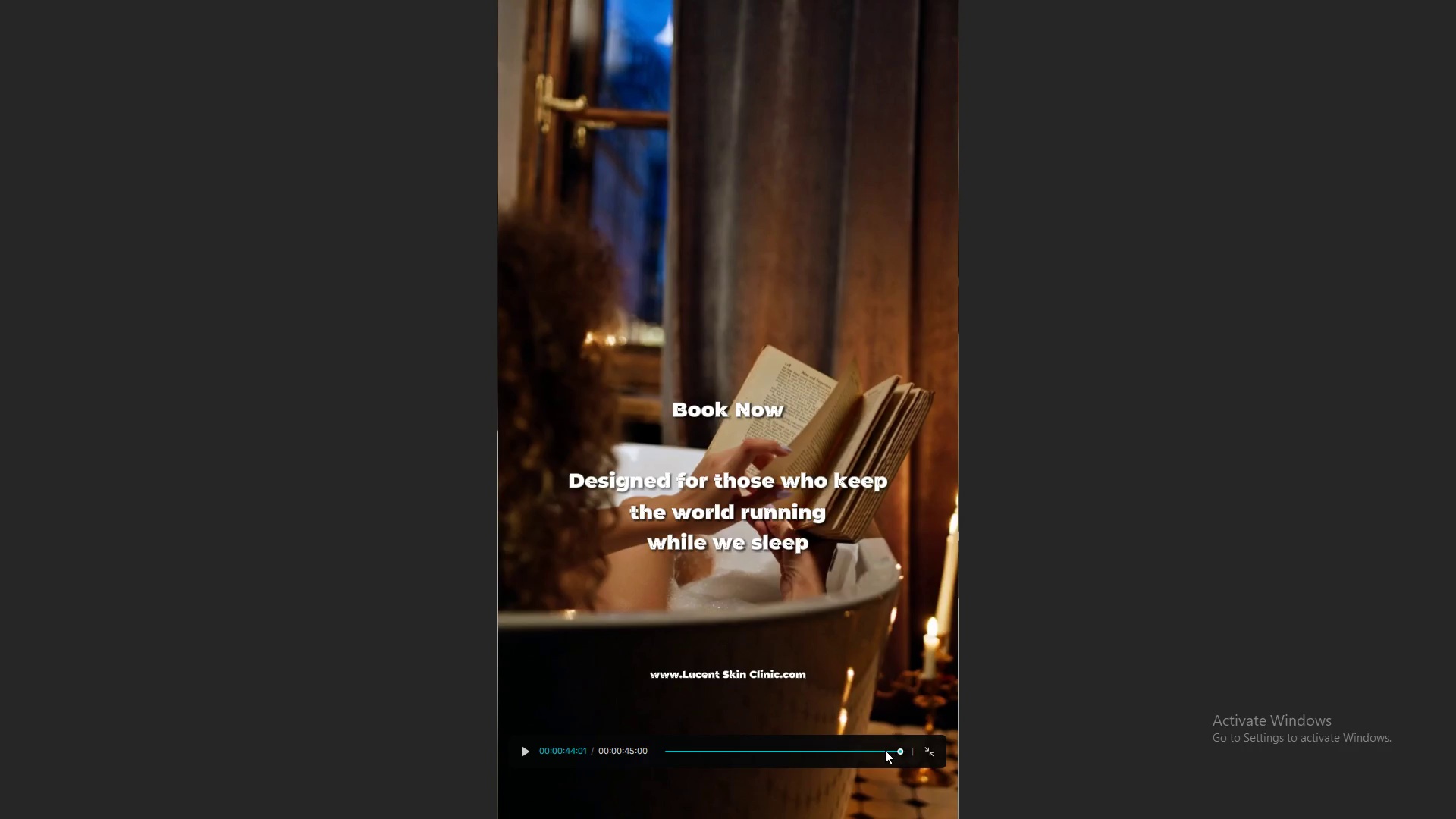 
wait(6.44)
 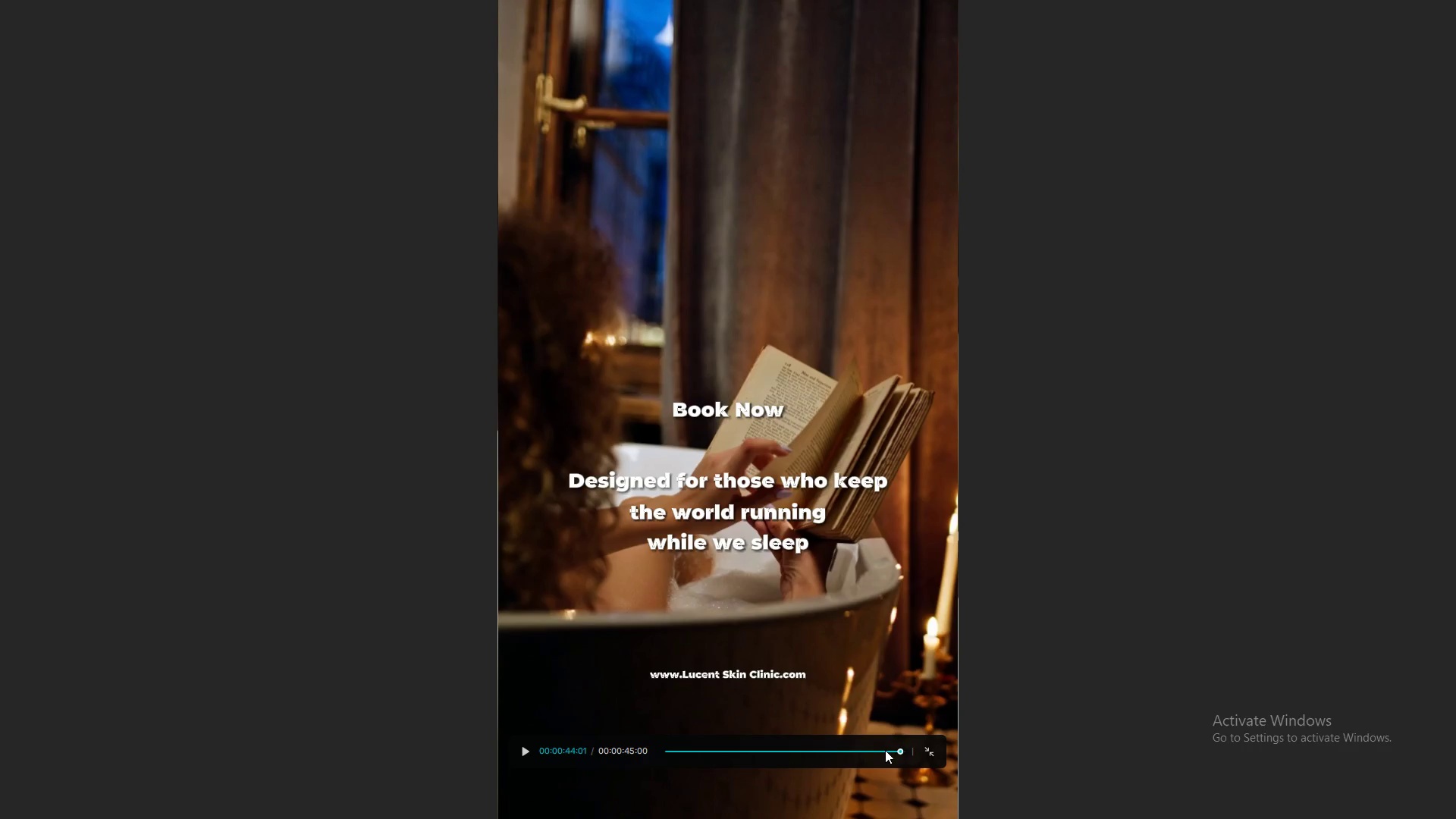 
key(Escape)
 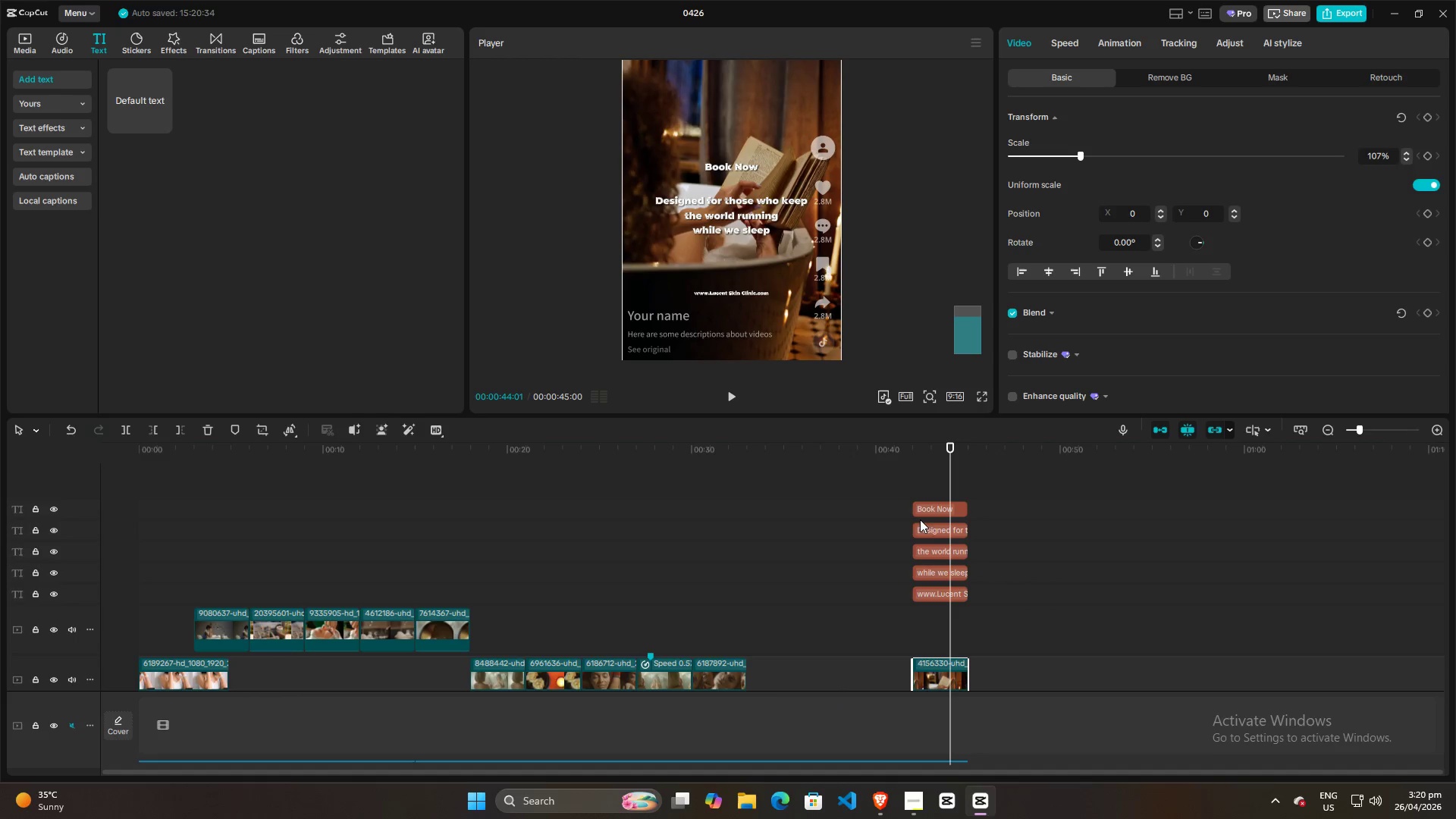 
left_click([927, 530])
 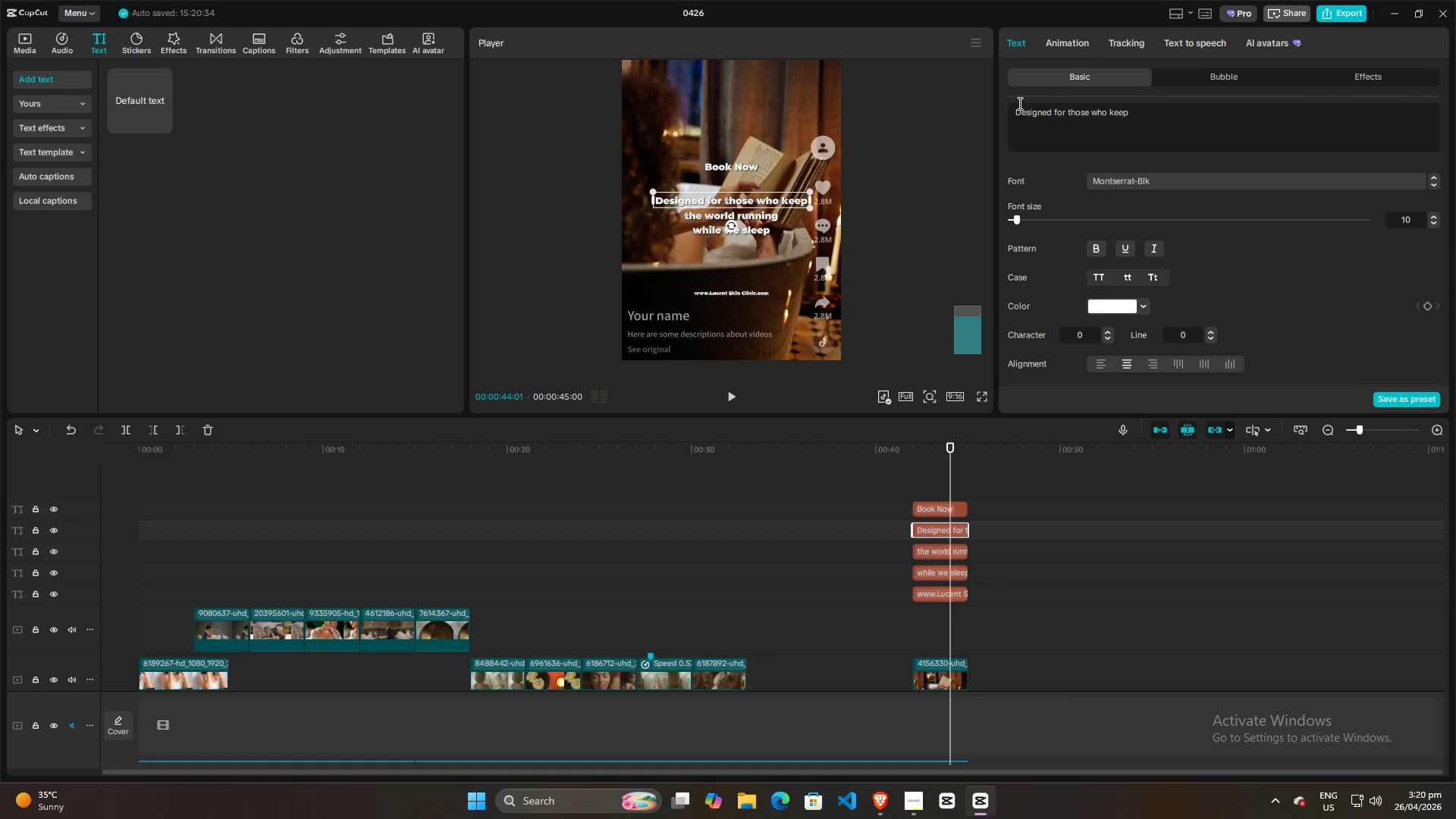 
left_click([1014, 107])
 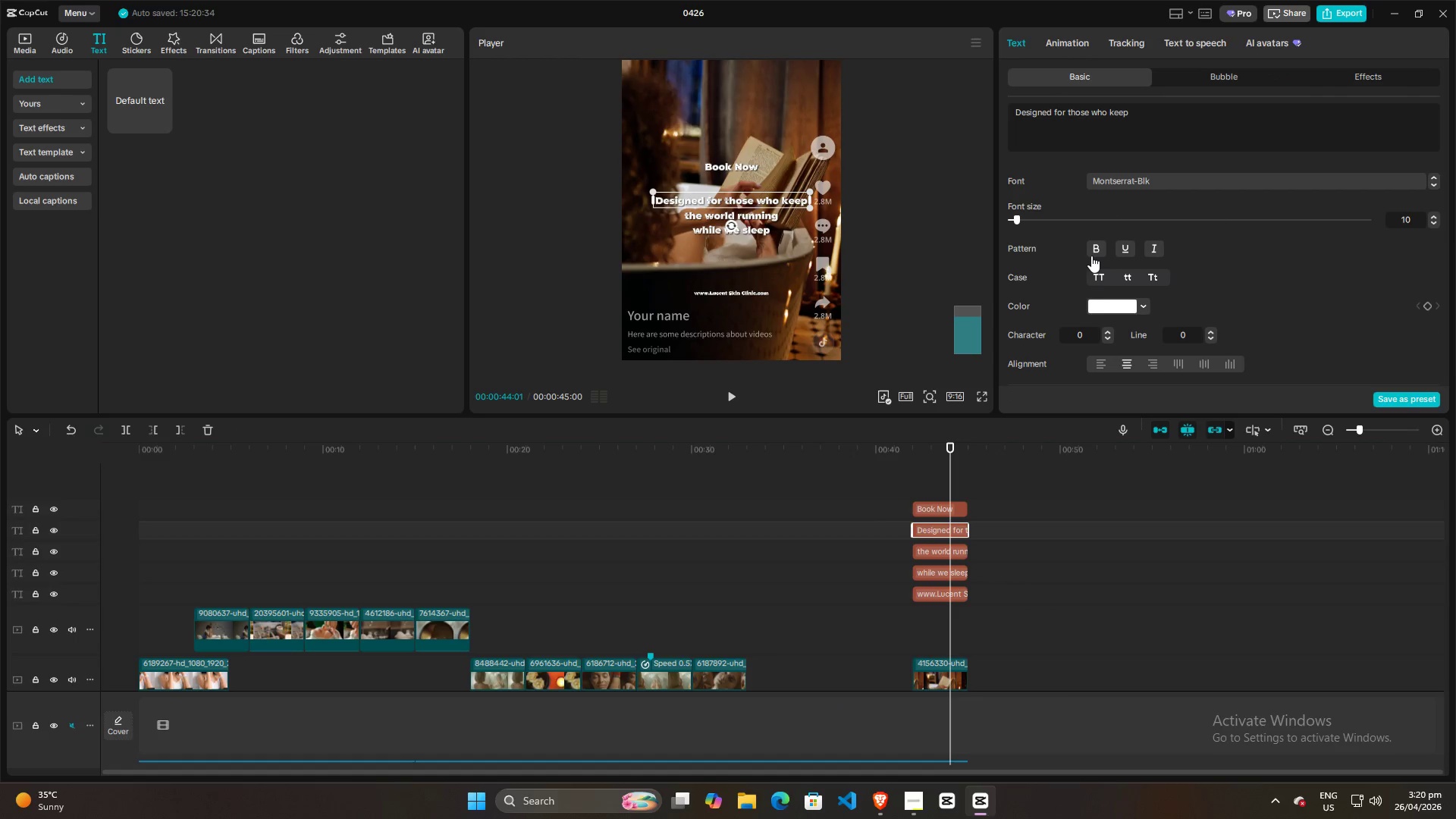 
key(Shift+ShiftRight)
 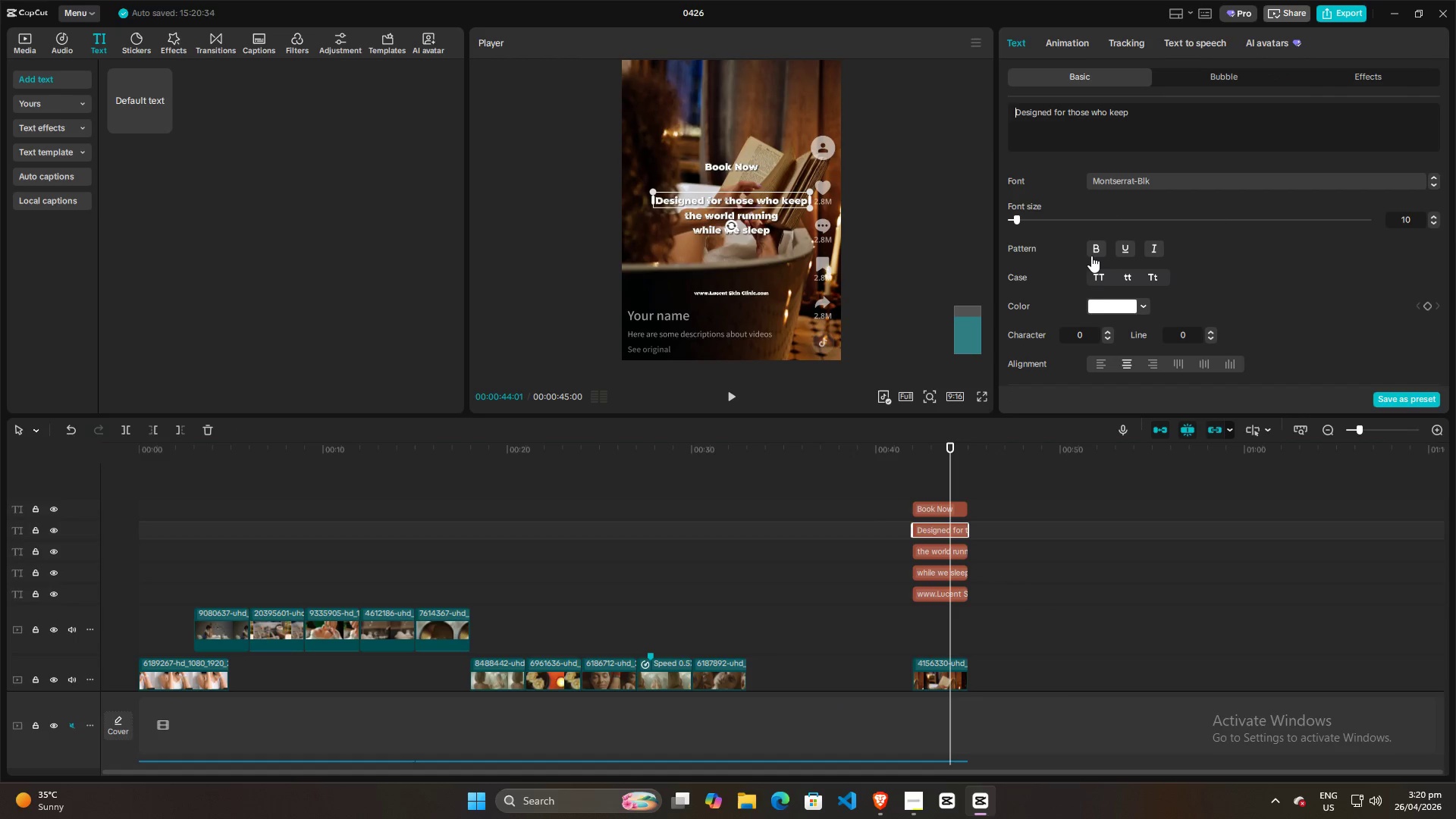 
key(Shift+Quote)
 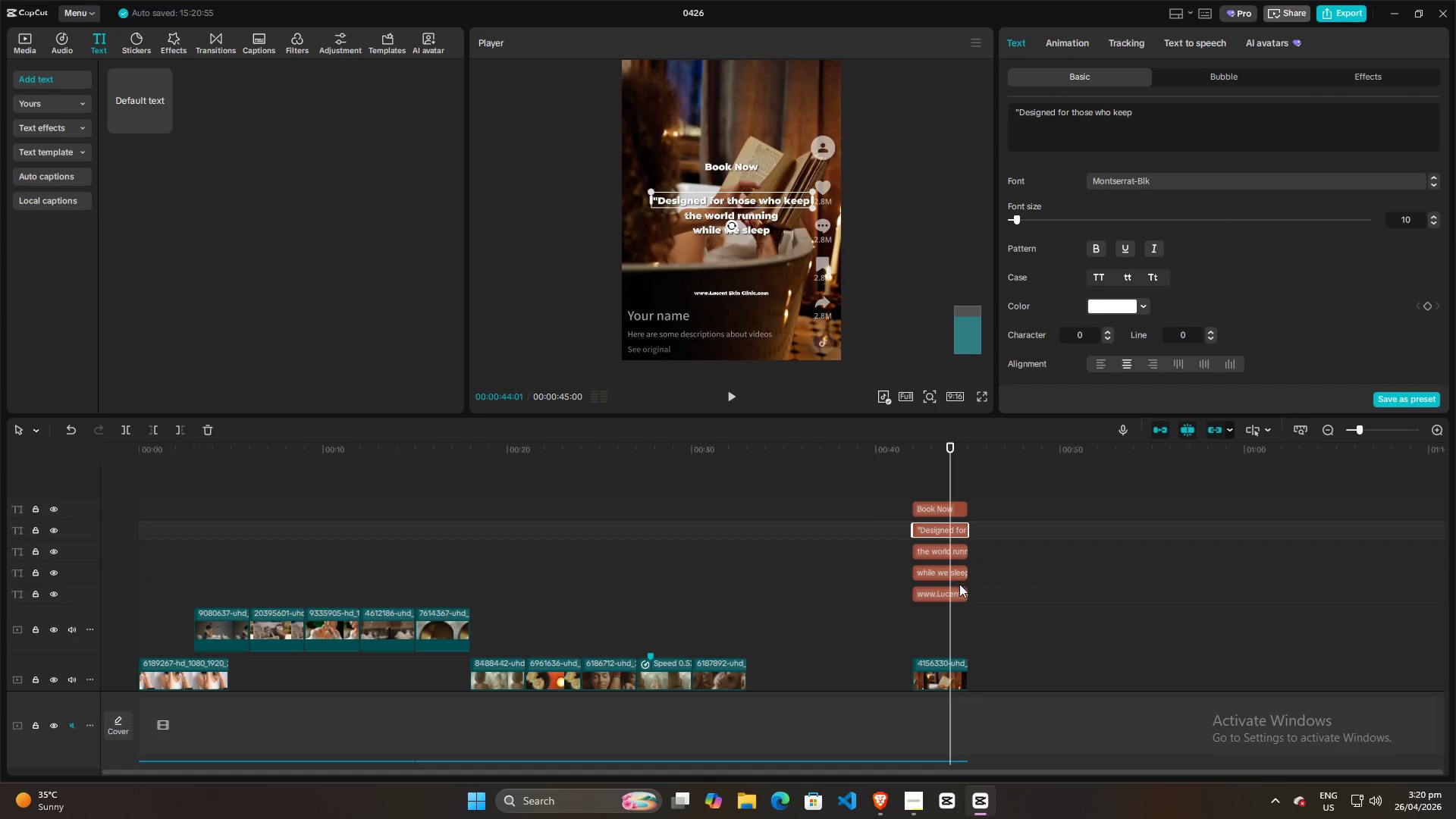 
left_click([962, 577])
 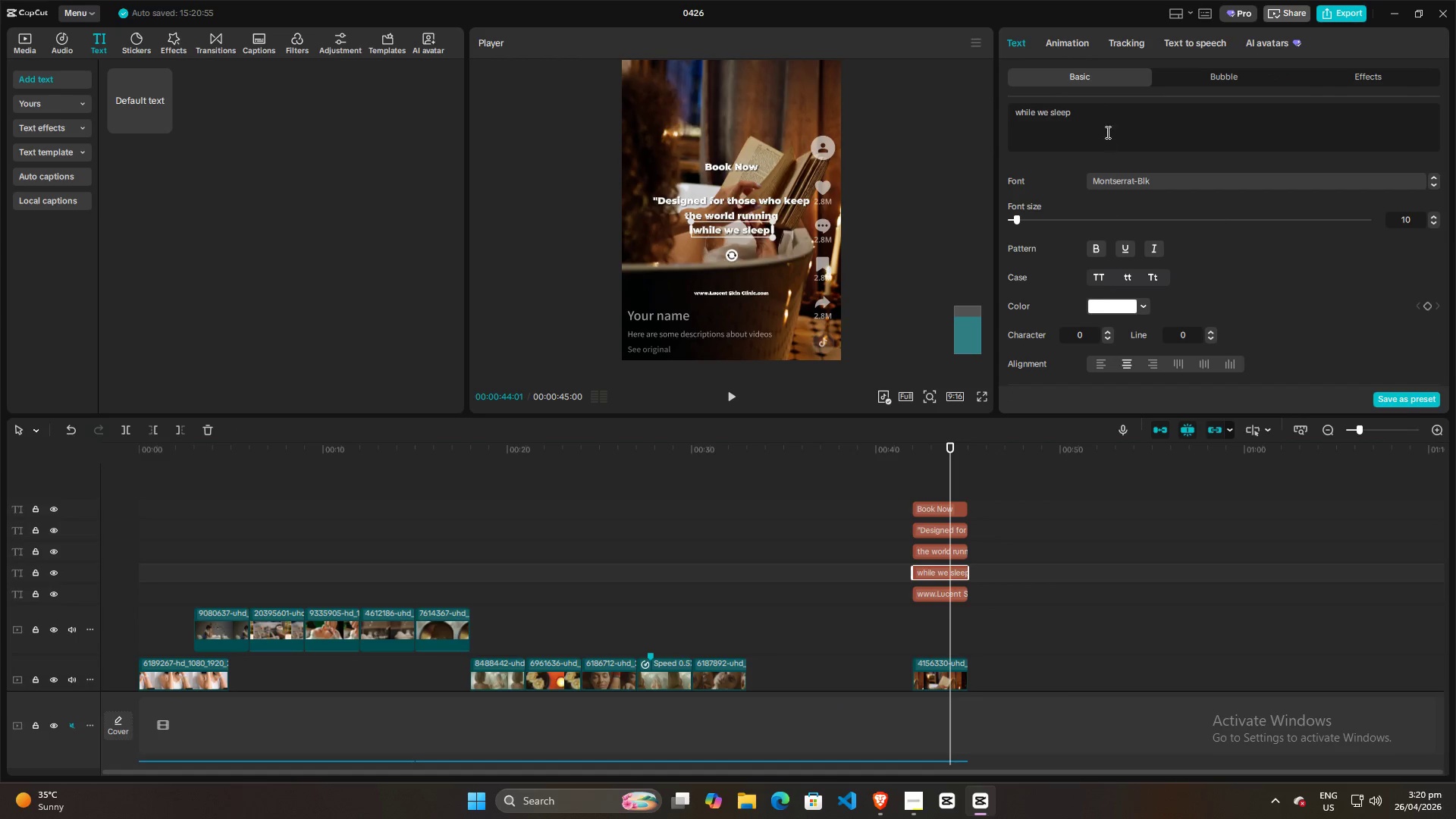 
left_click([1100, 114])
 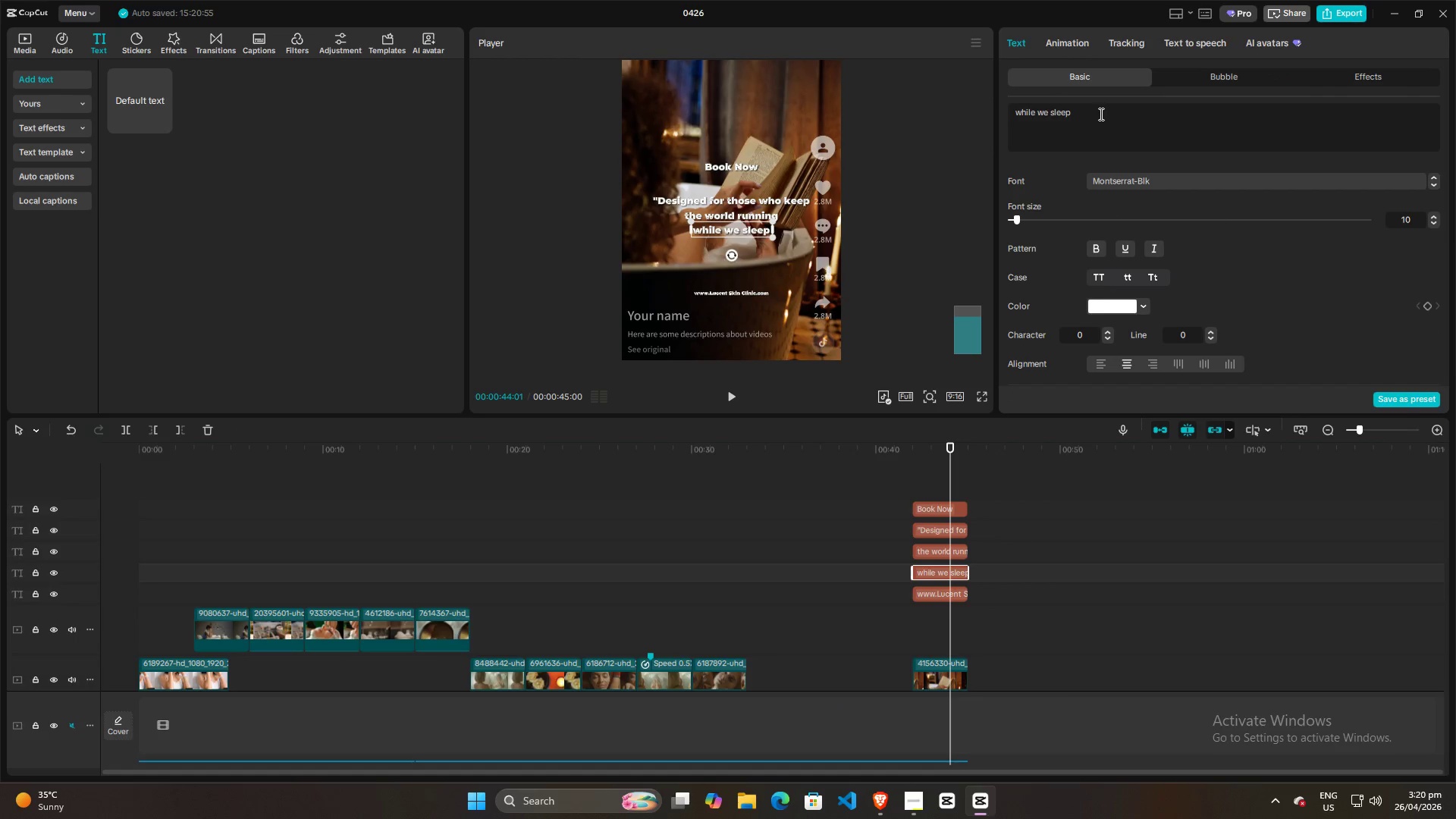 
key(Shift+ShiftRight)
 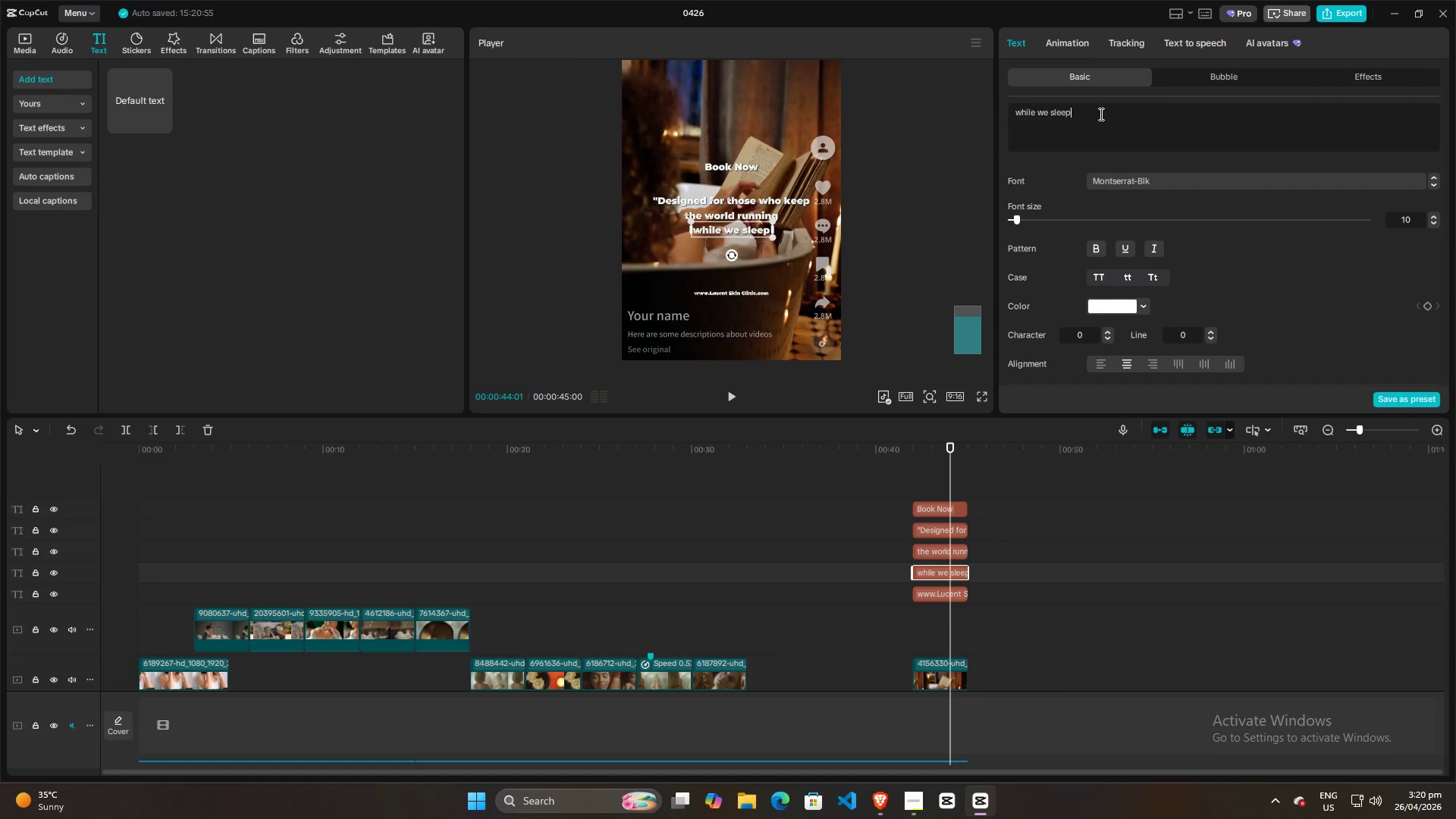 
key(Shift+Quote)
 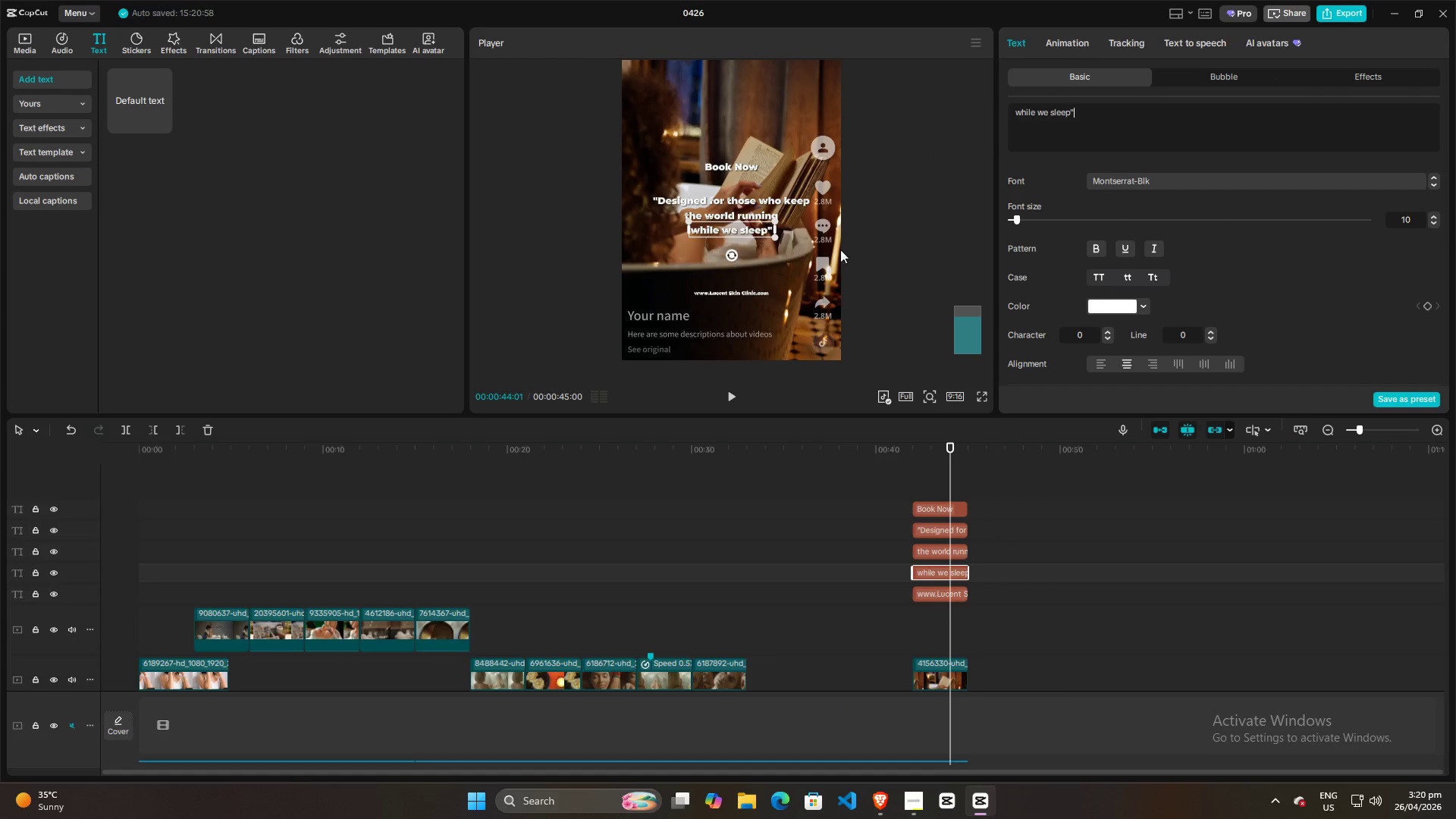 
left_click([921, 221])